 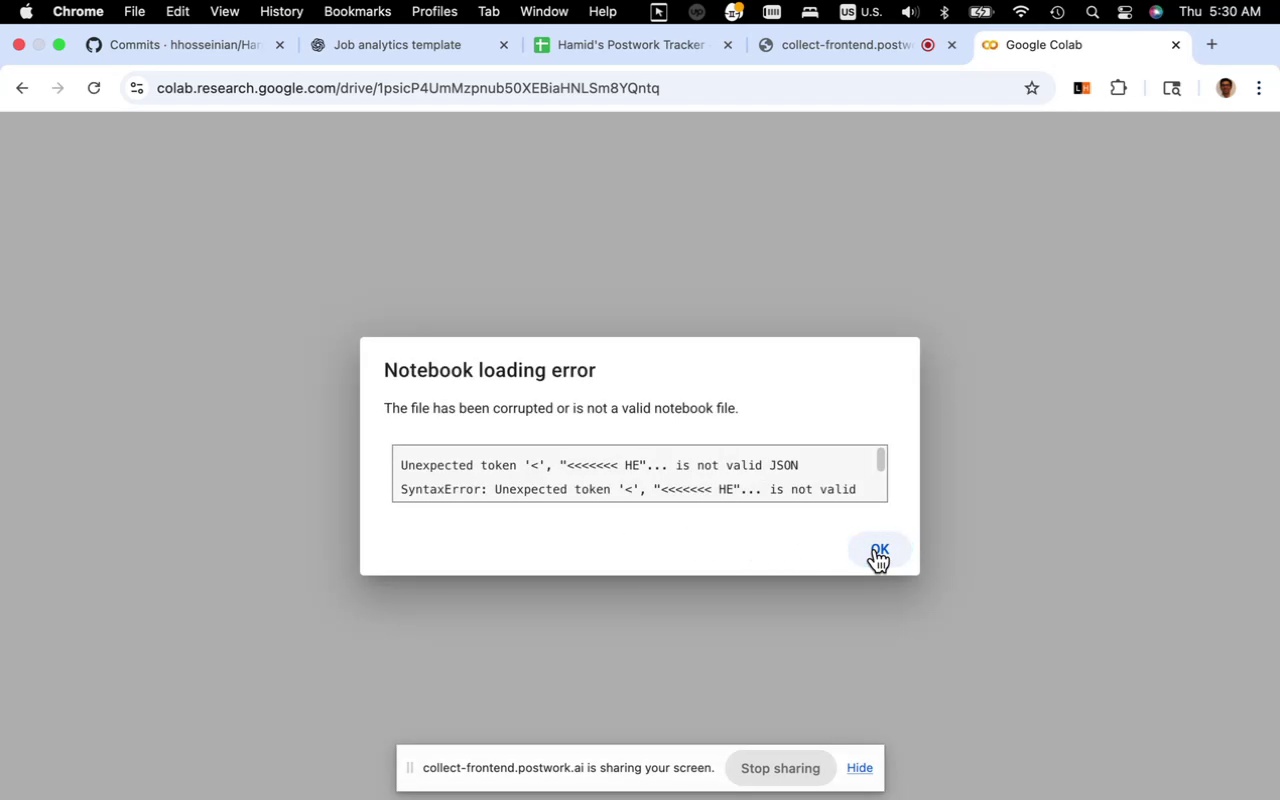 
left_click([494, 488])
 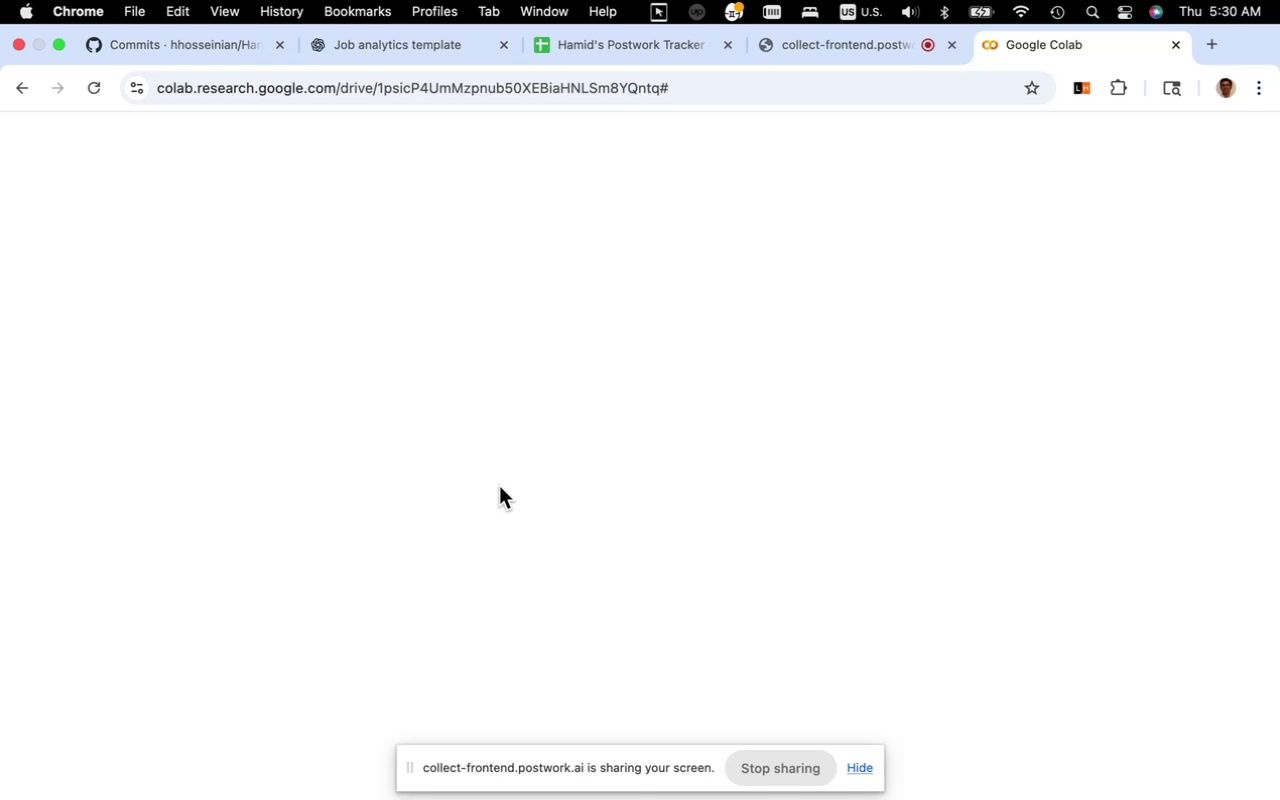 
wait(11.51)
 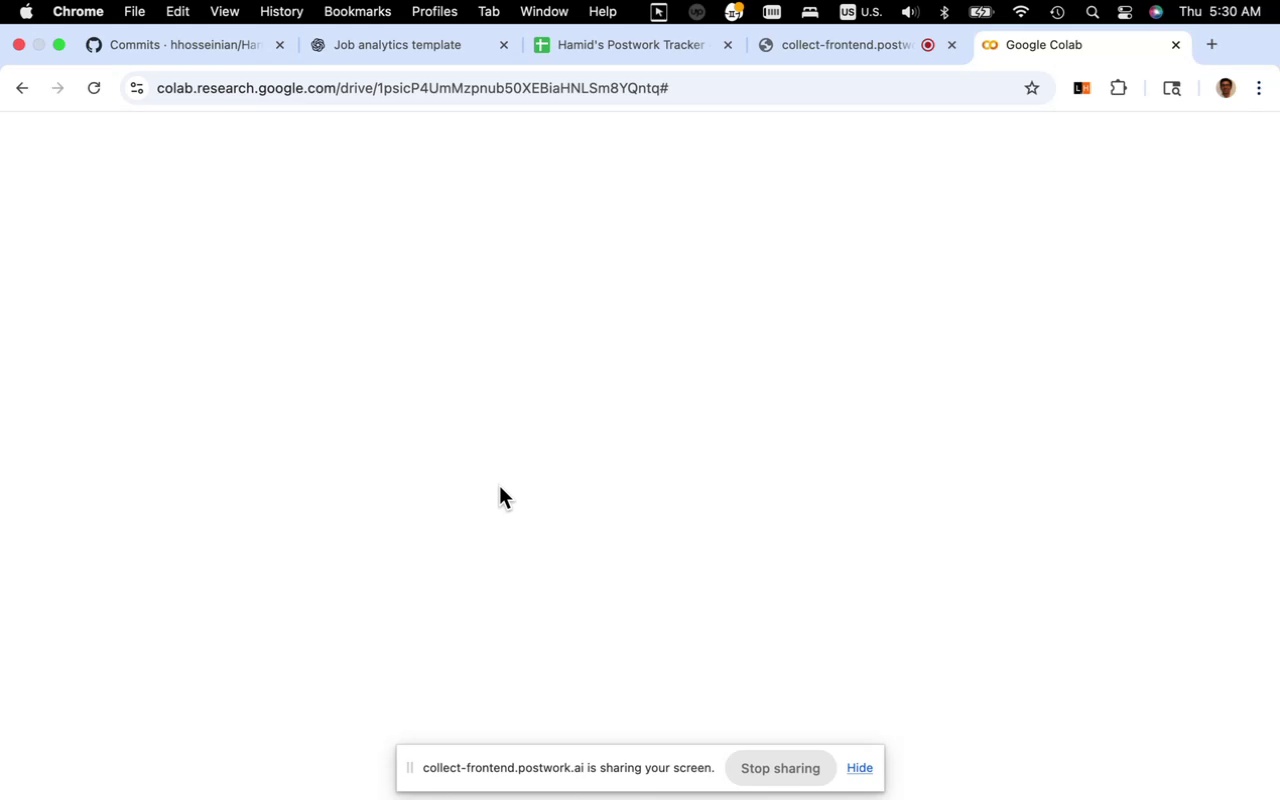 
left_click([97, 96])
 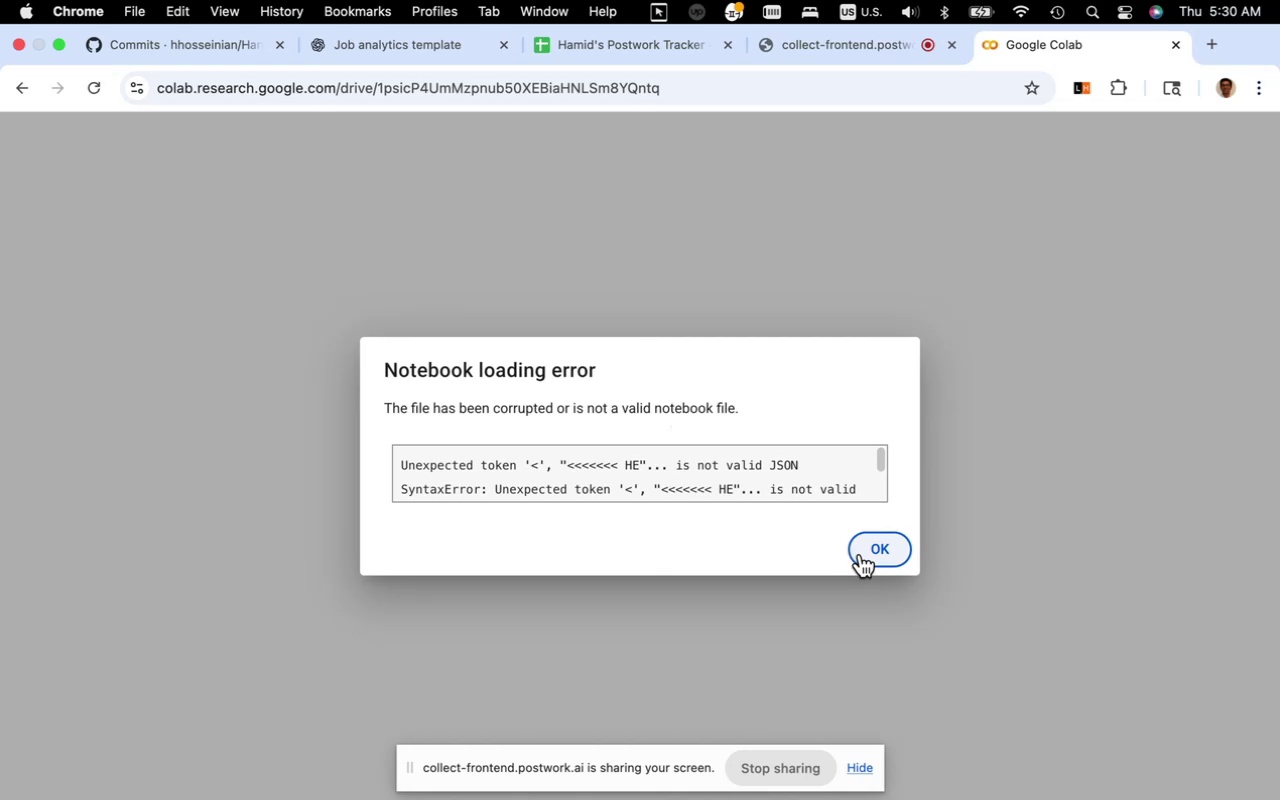 
wait(5.82)
 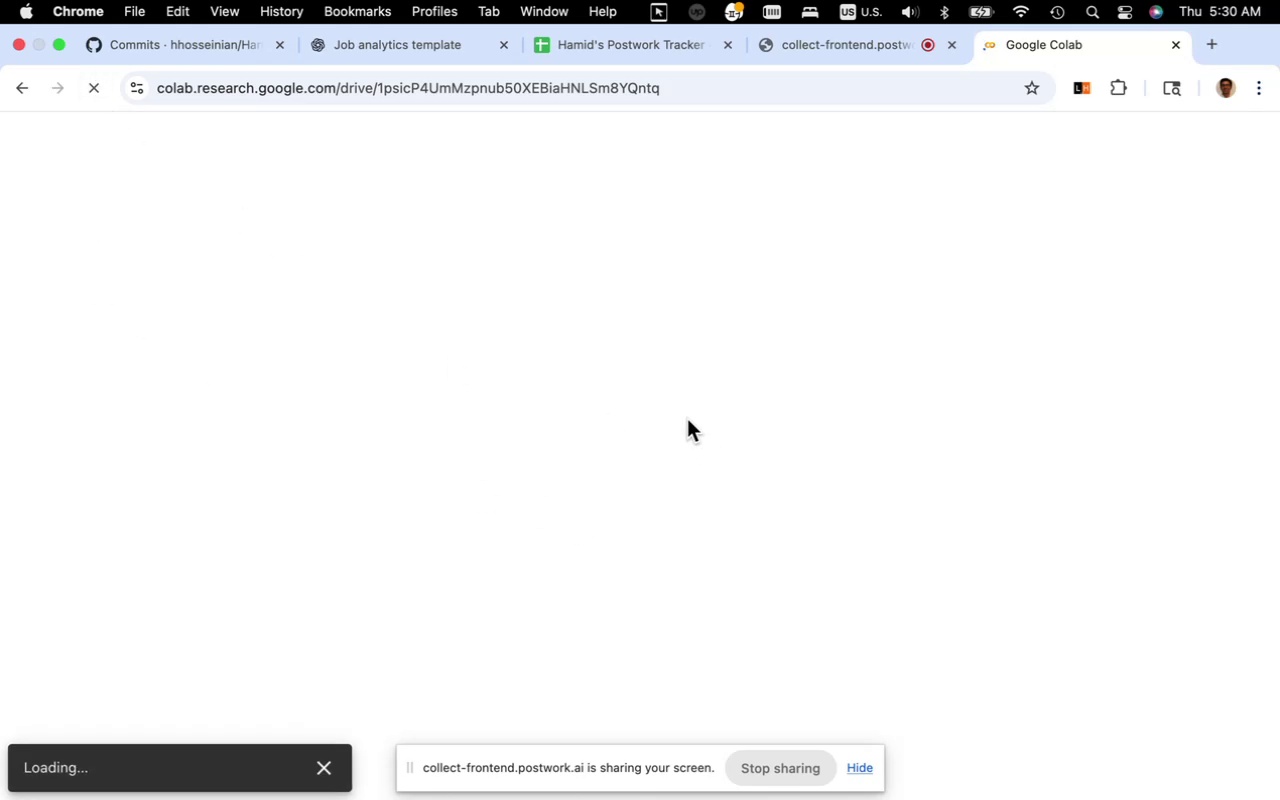 
left_click([865, 554])
 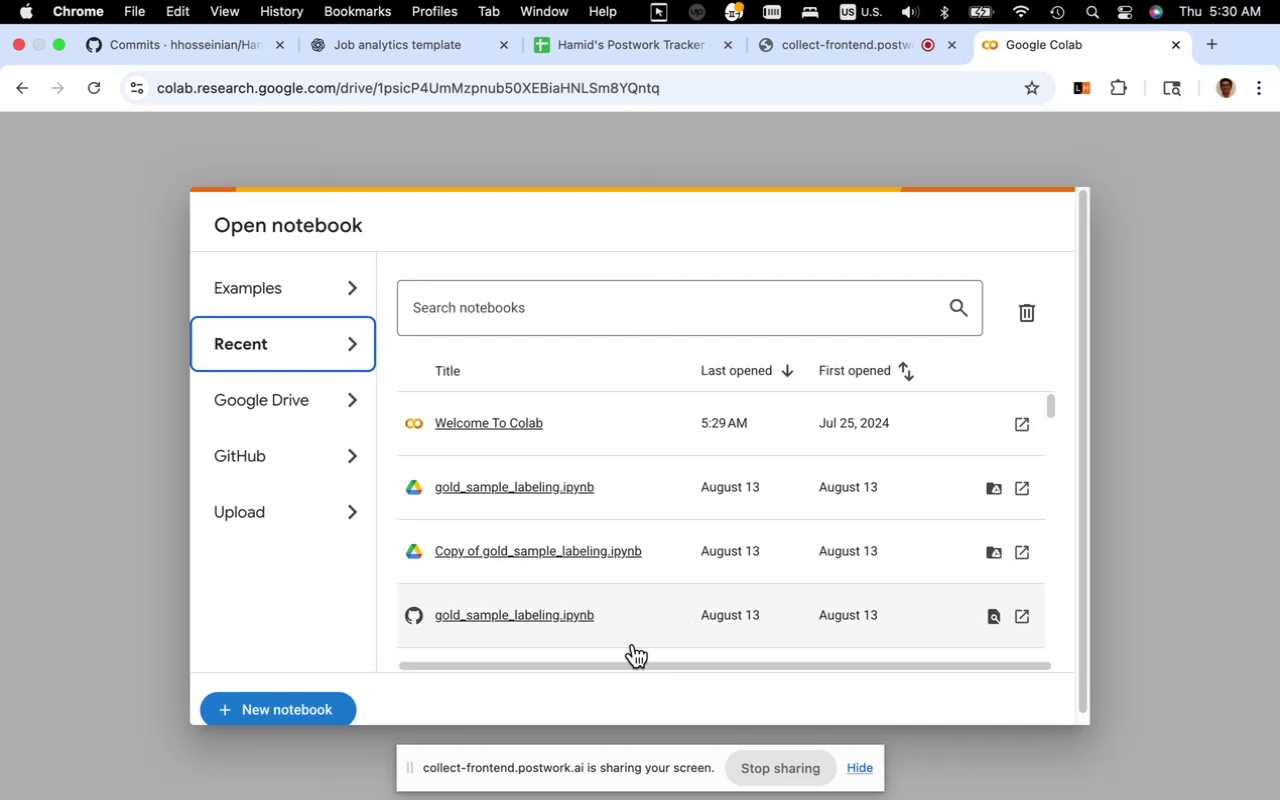 
left_click([560, 615])
 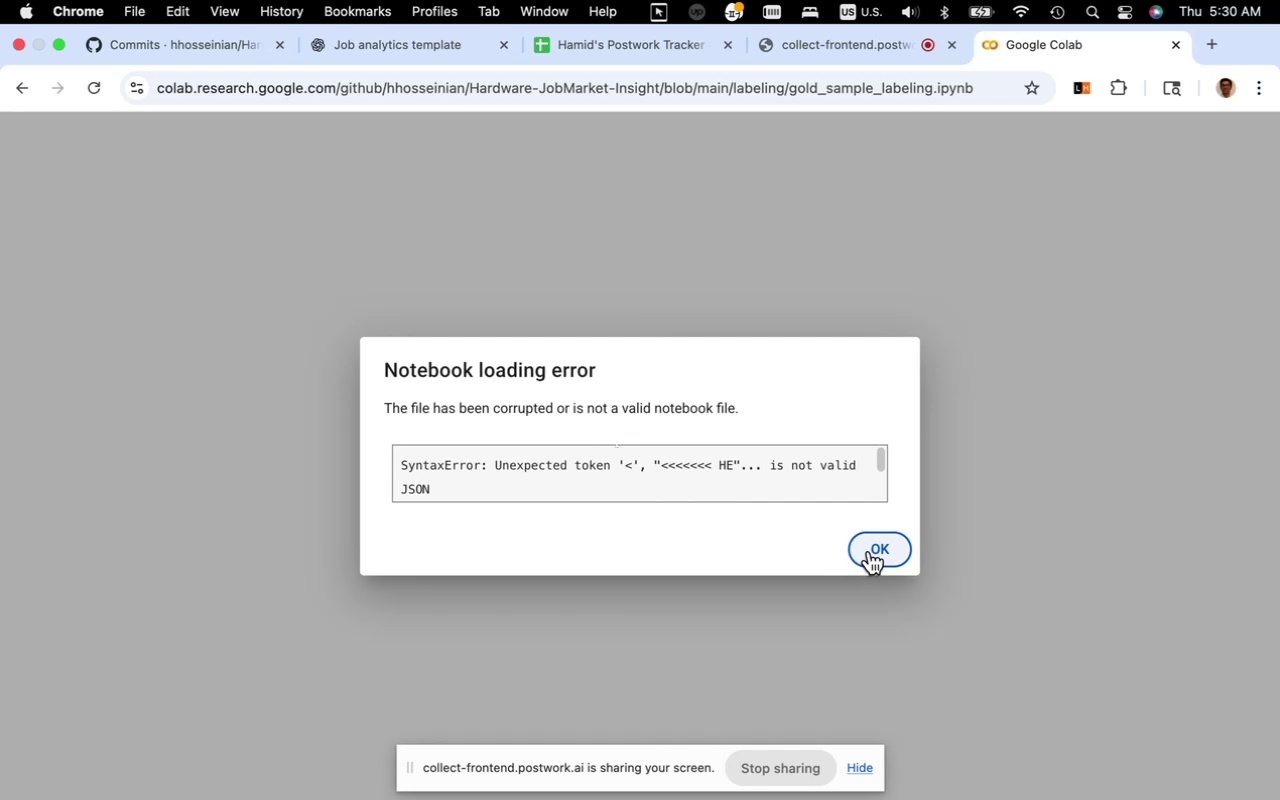 
wait(6.24)
 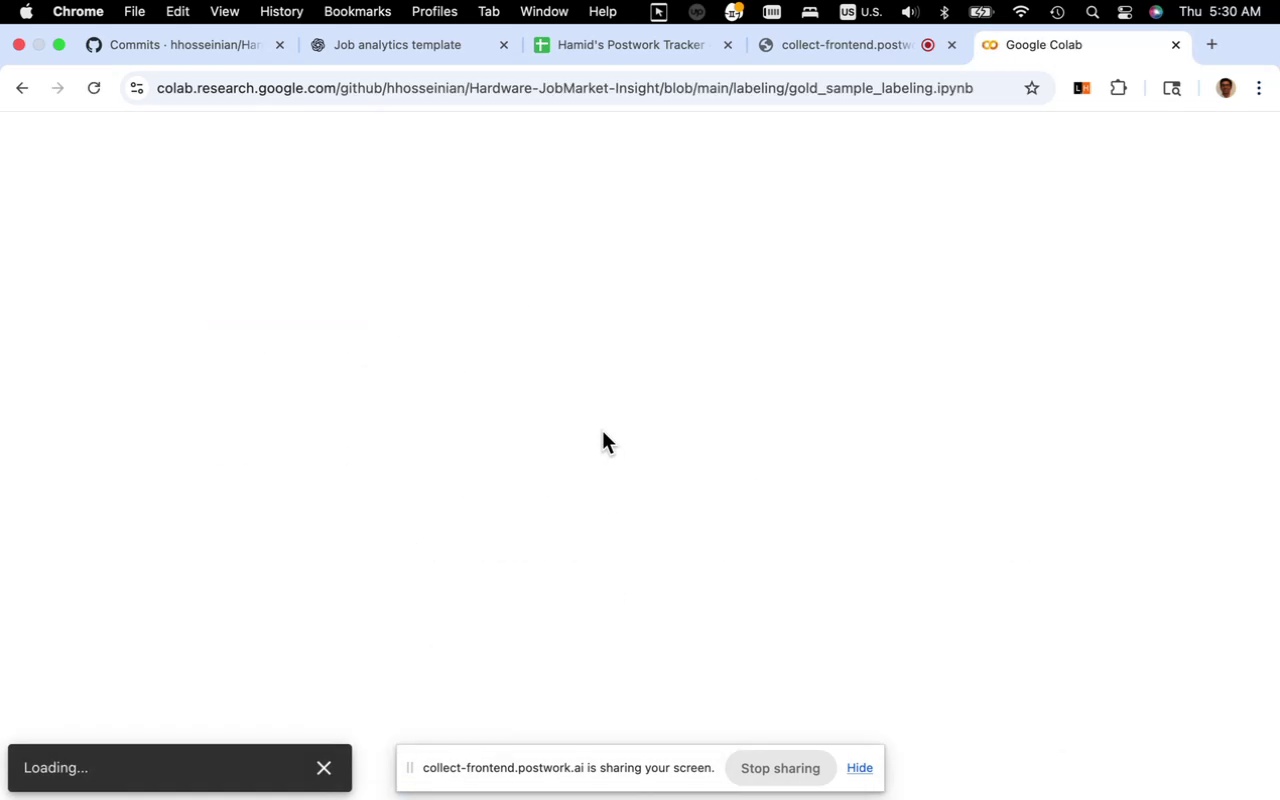 
left_click([869, 551])
 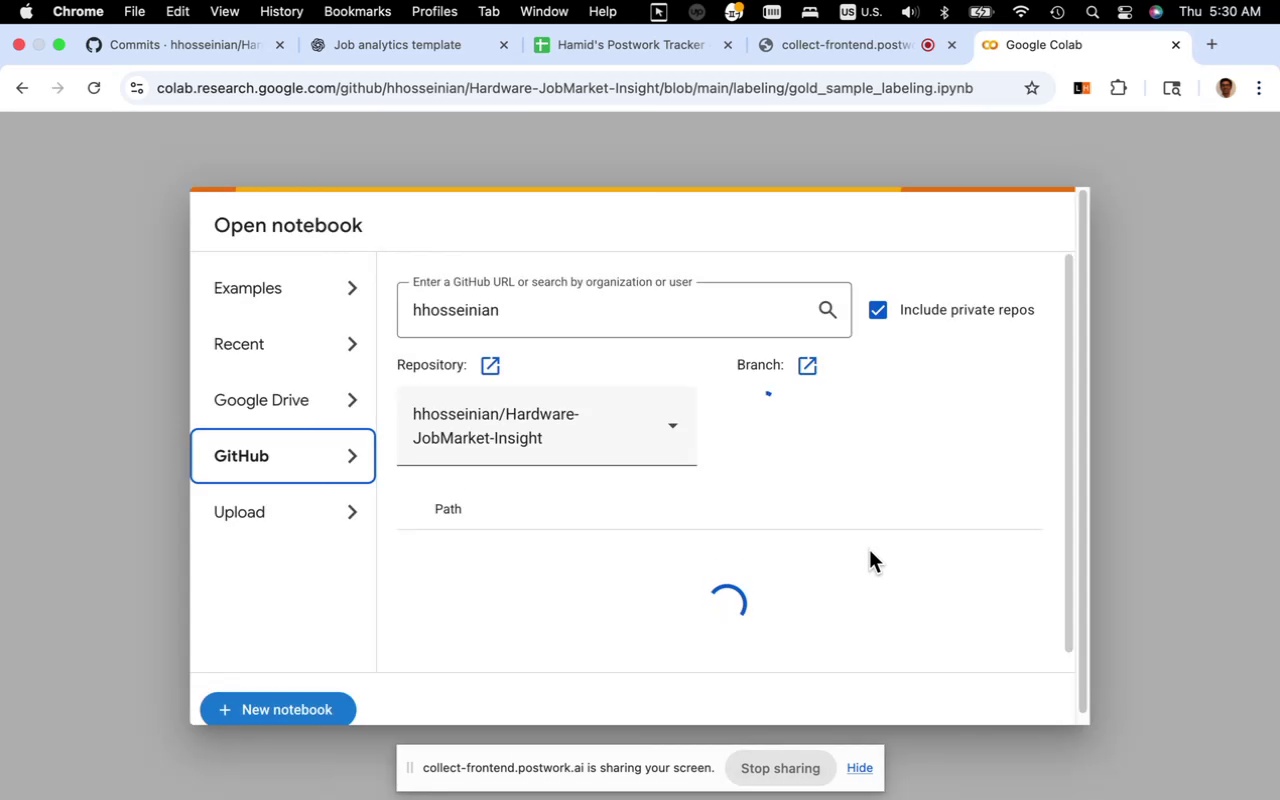 
mouse_move([632, 537])
 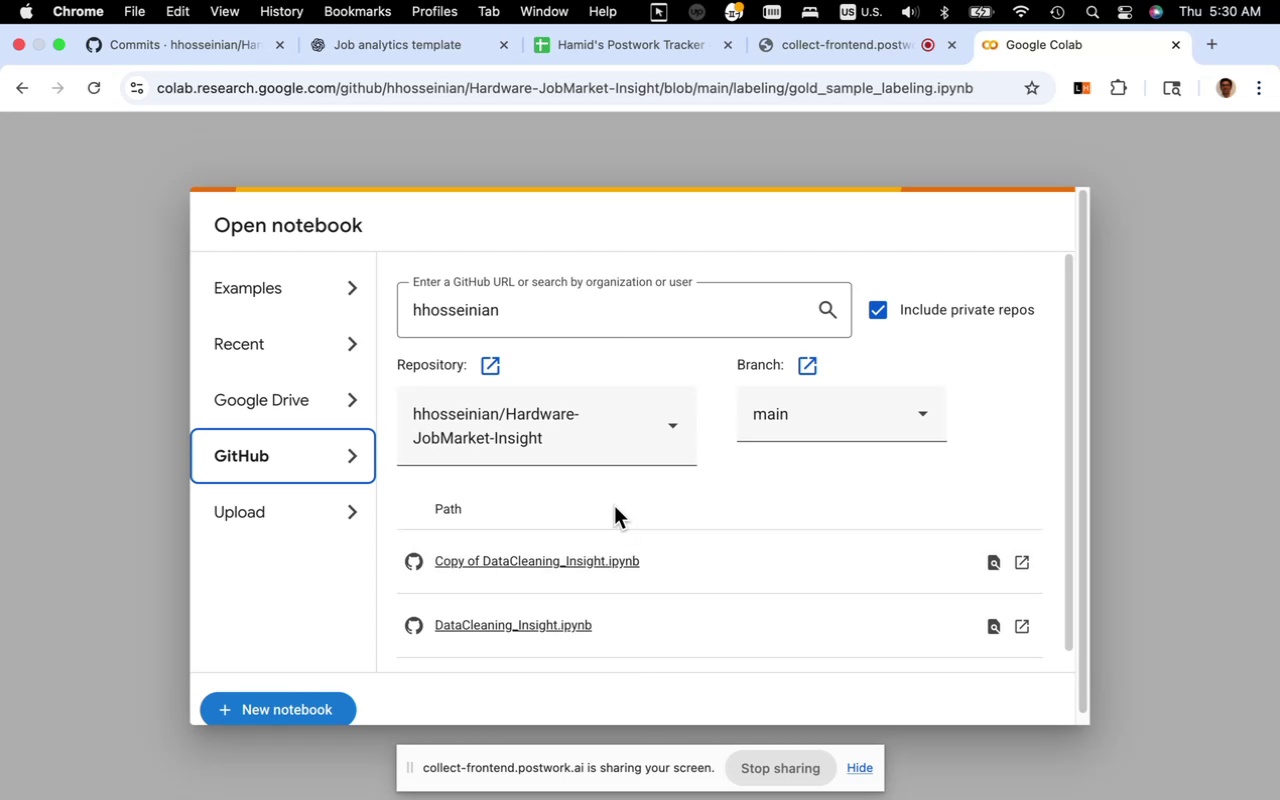 
wait(7.29)
 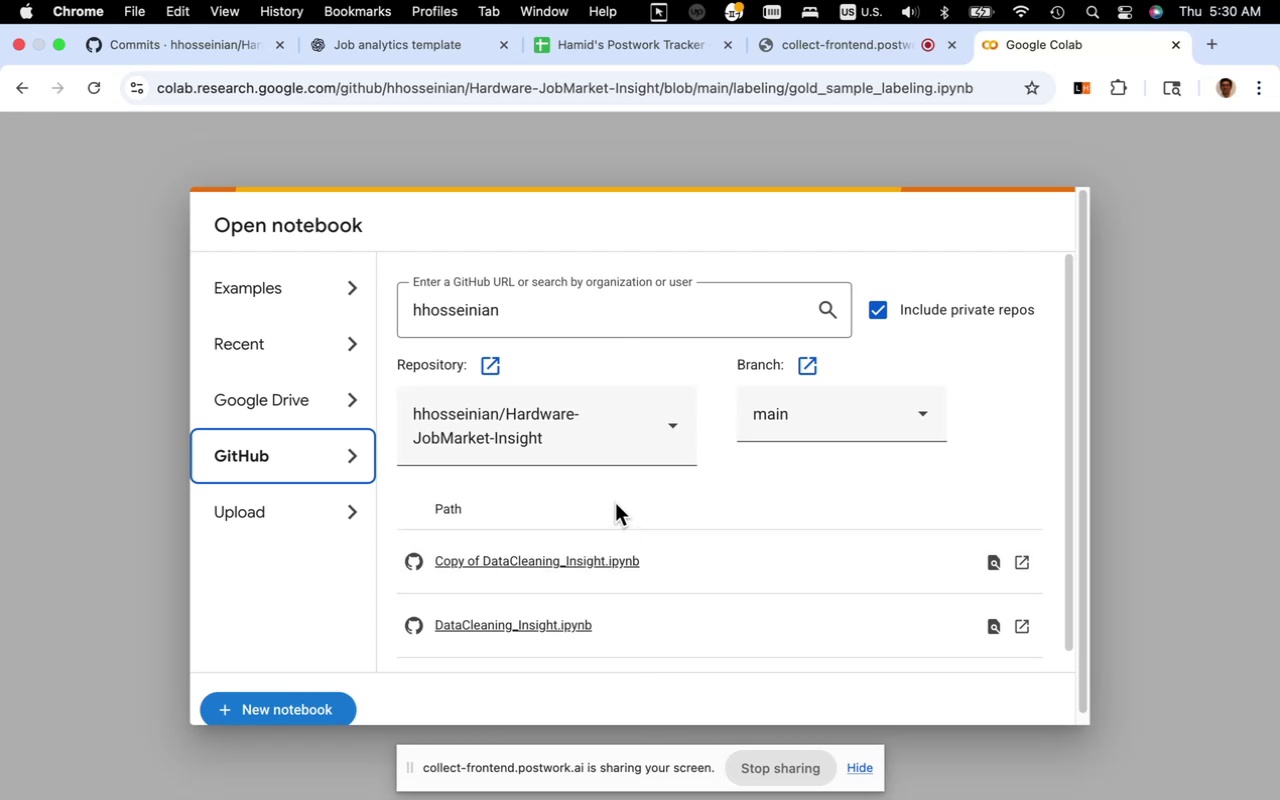 
key(Escape)
 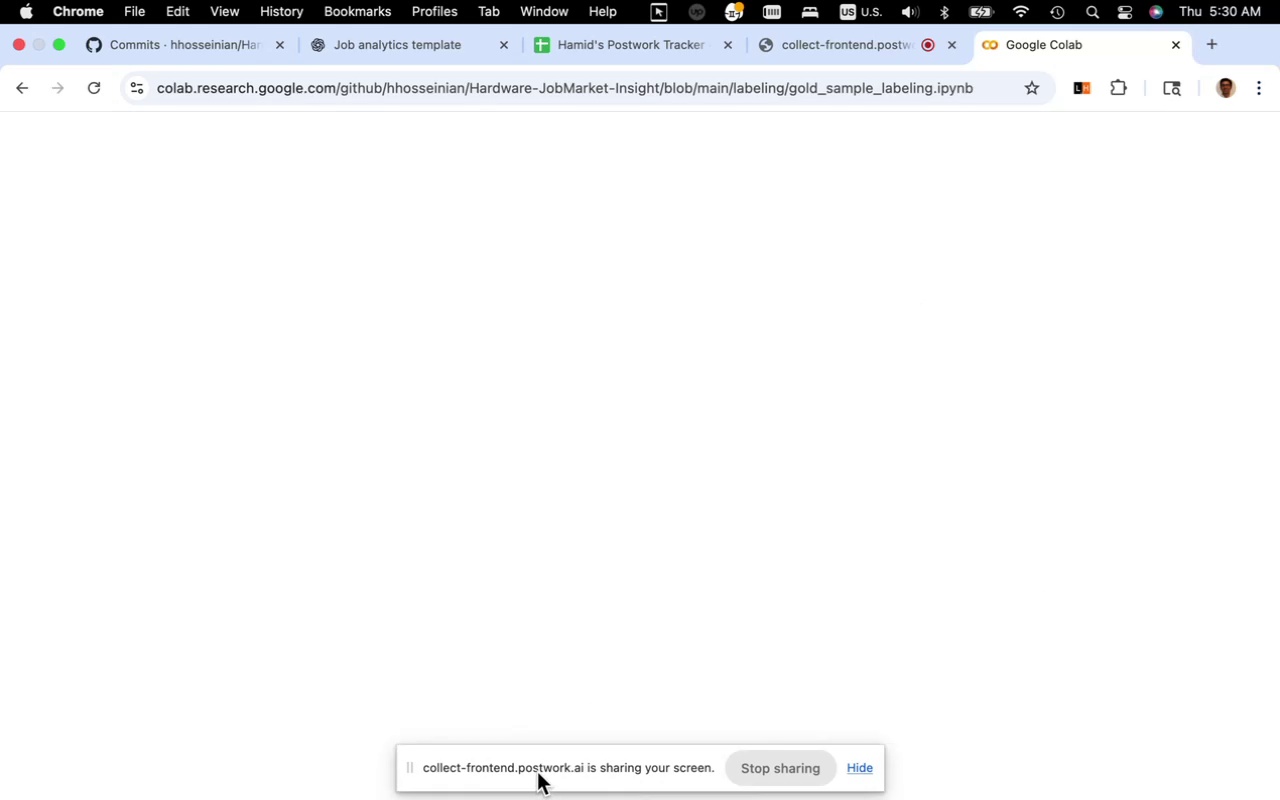 
key(Escape)
 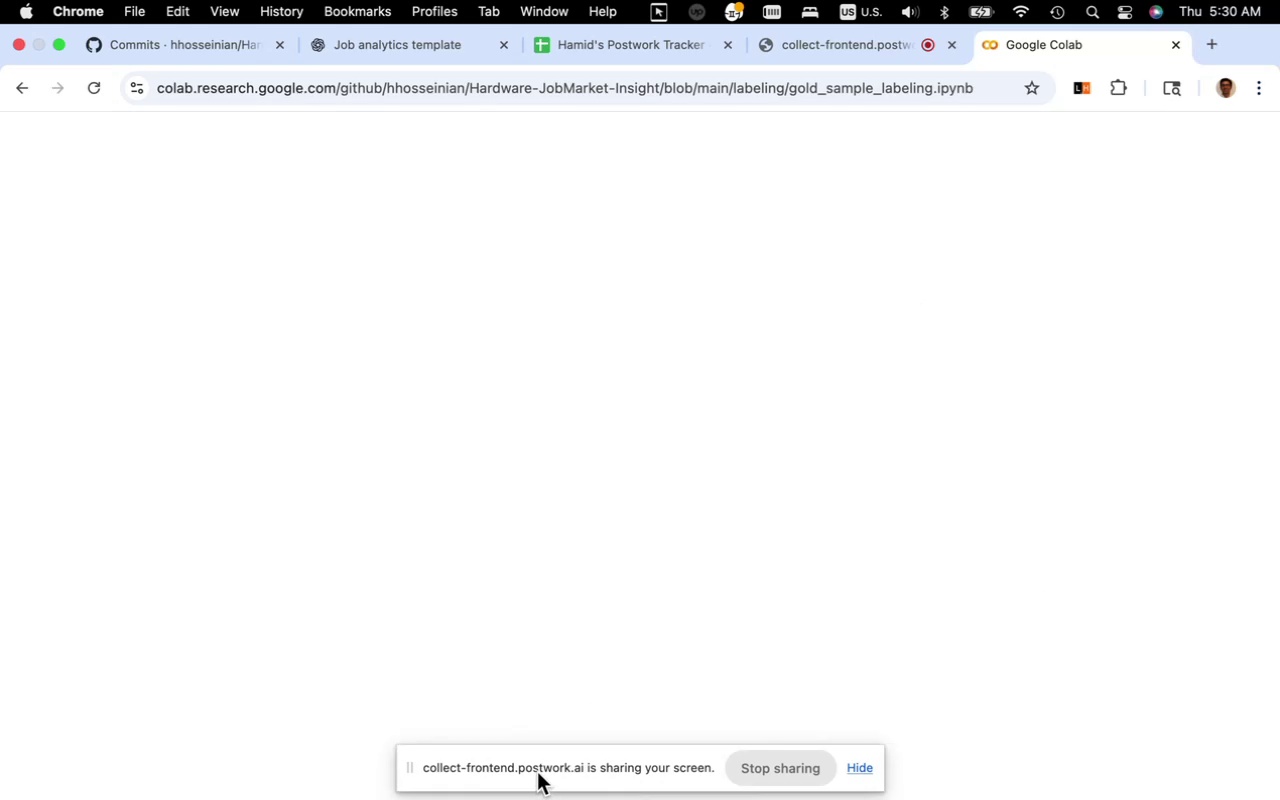 
key(Fn)
 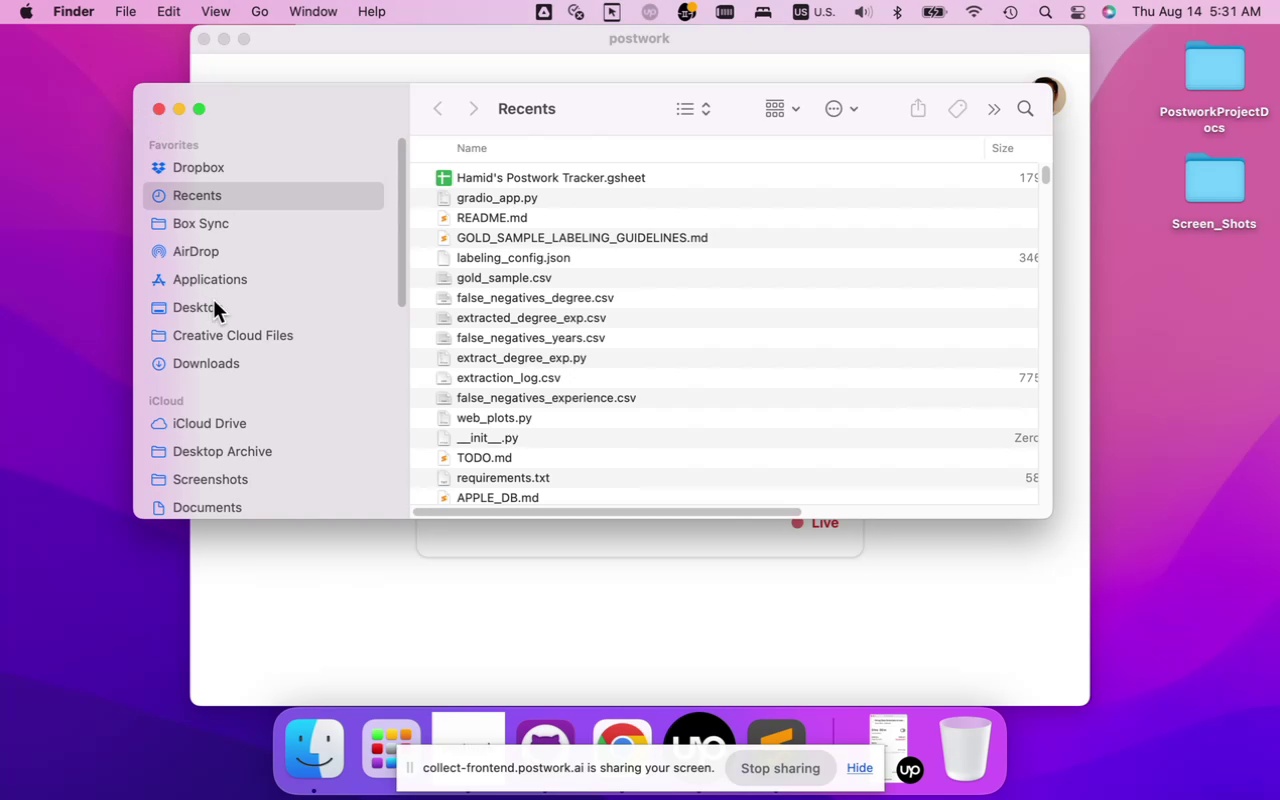 
wait(16.23)
 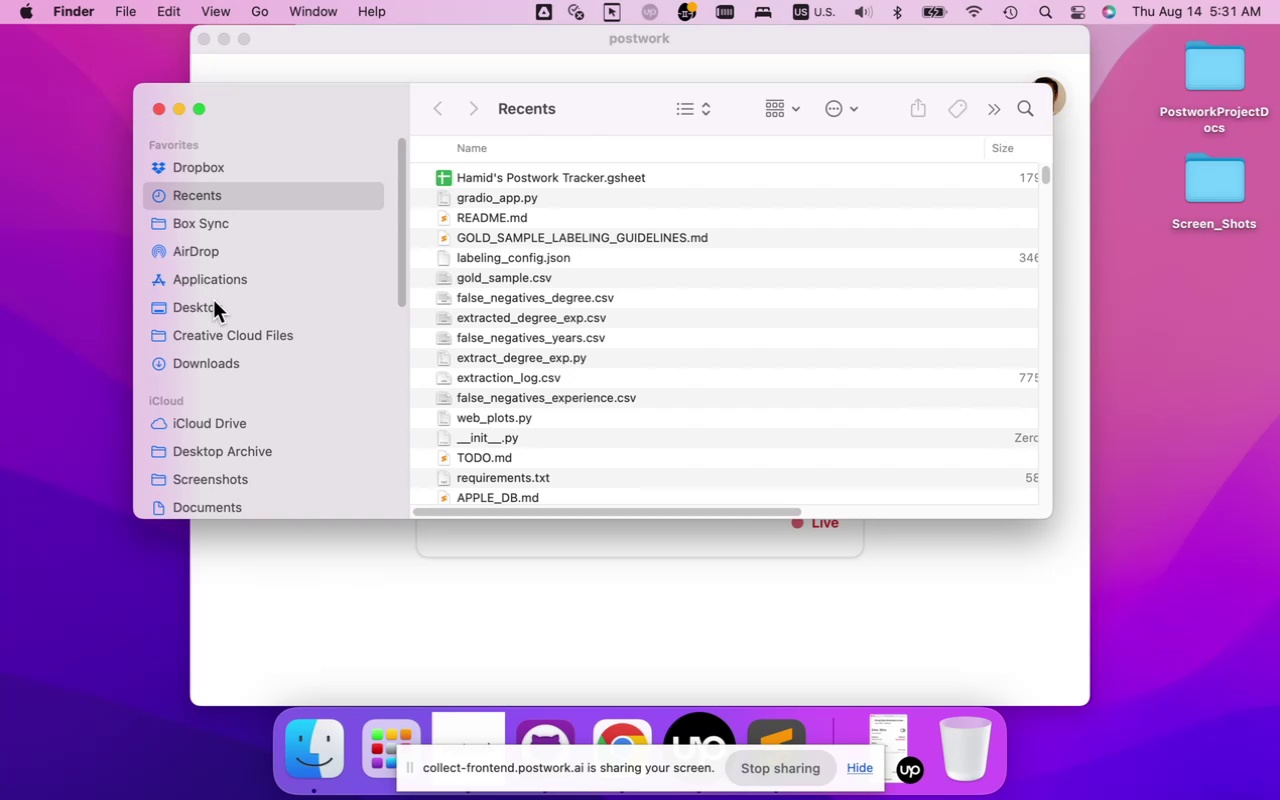 
left_click([547, 238])
 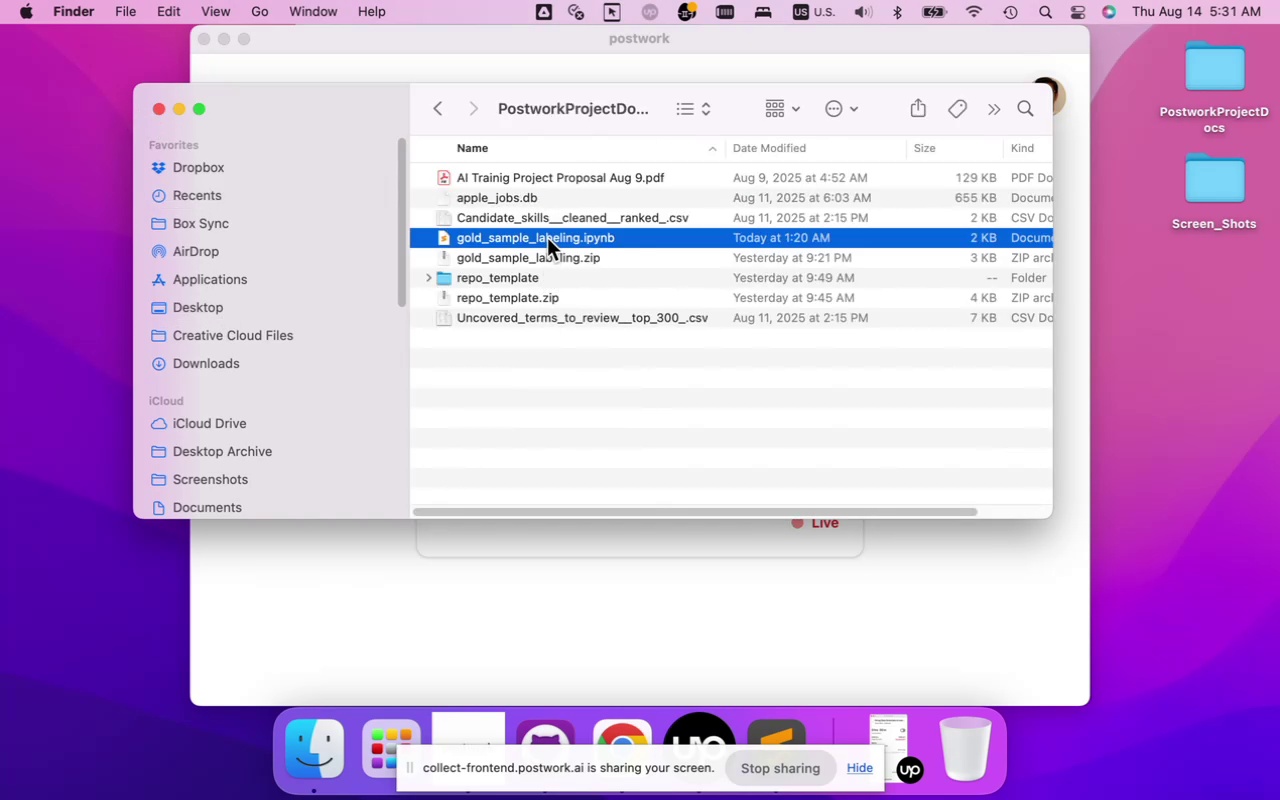 
key(Meta+C)
 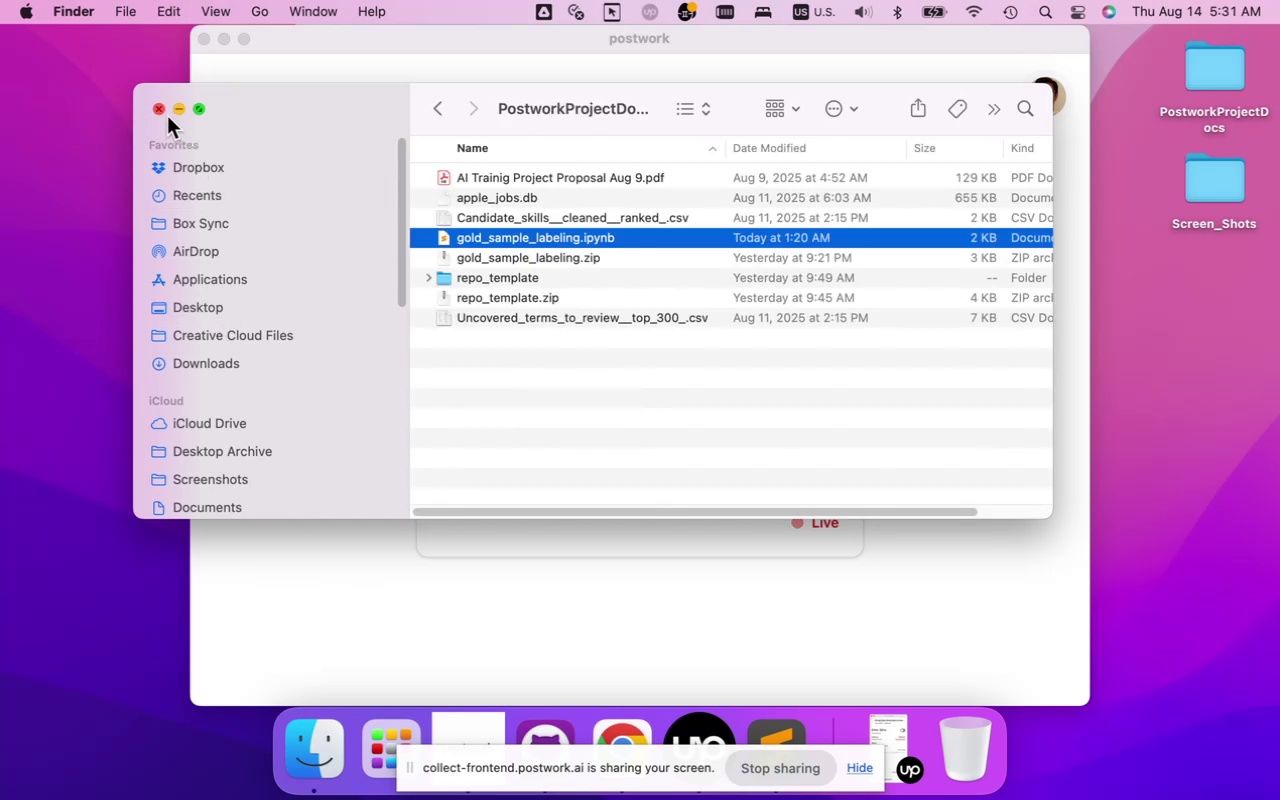 
left_click([162, 111])
 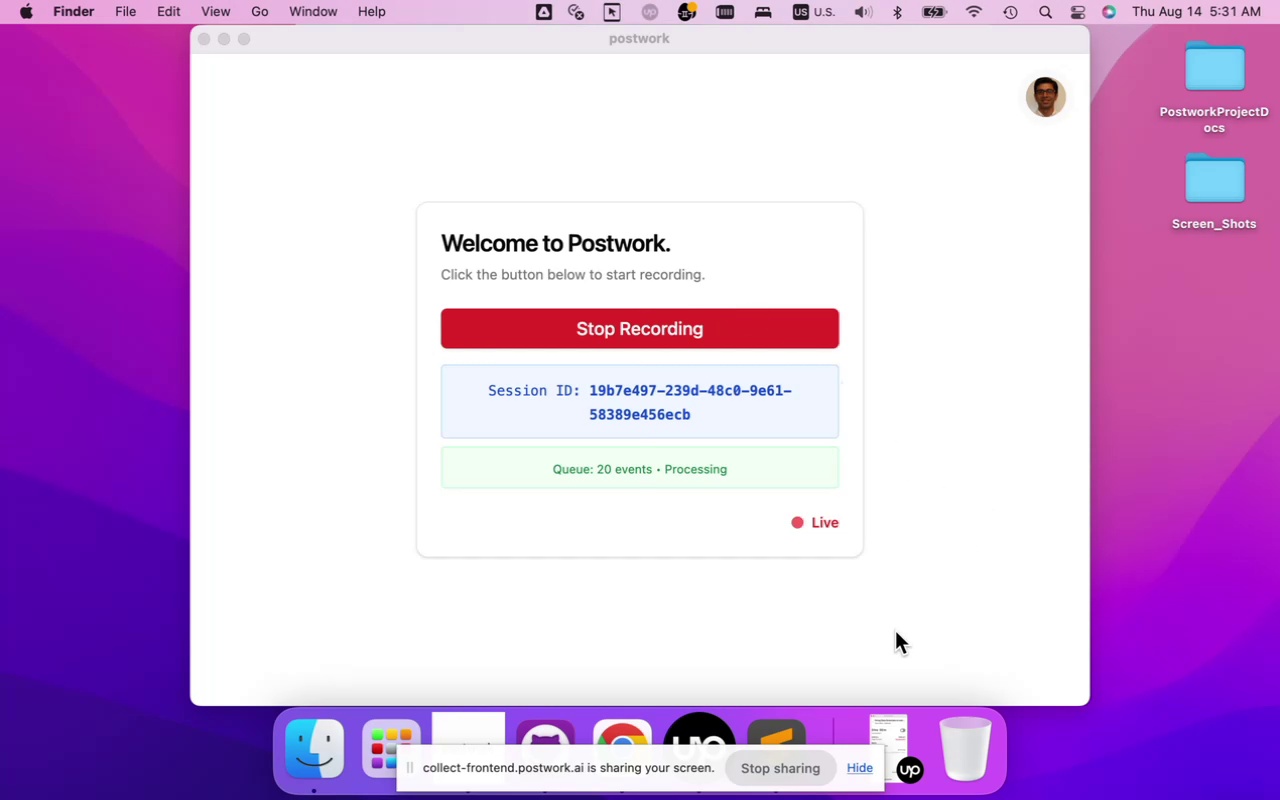 
left_click([558, 733])
 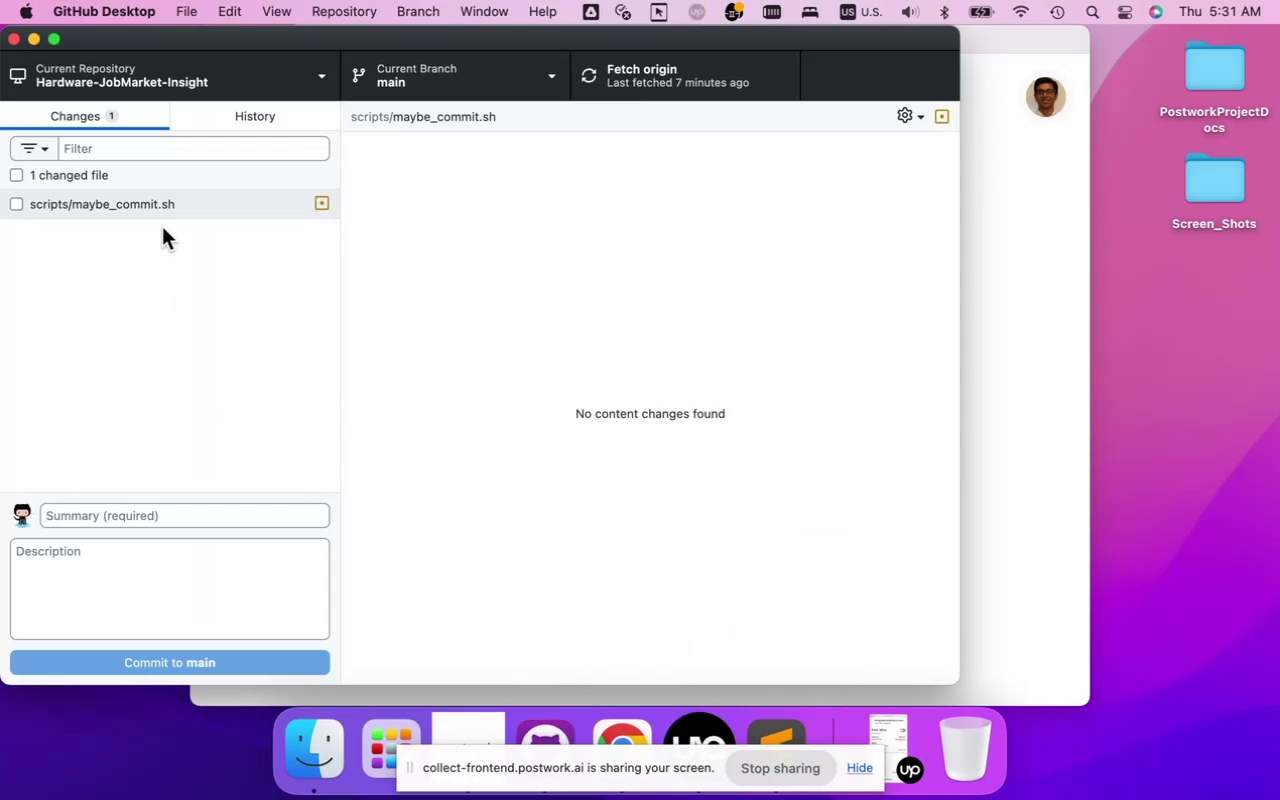 
right_click([154, 208])
 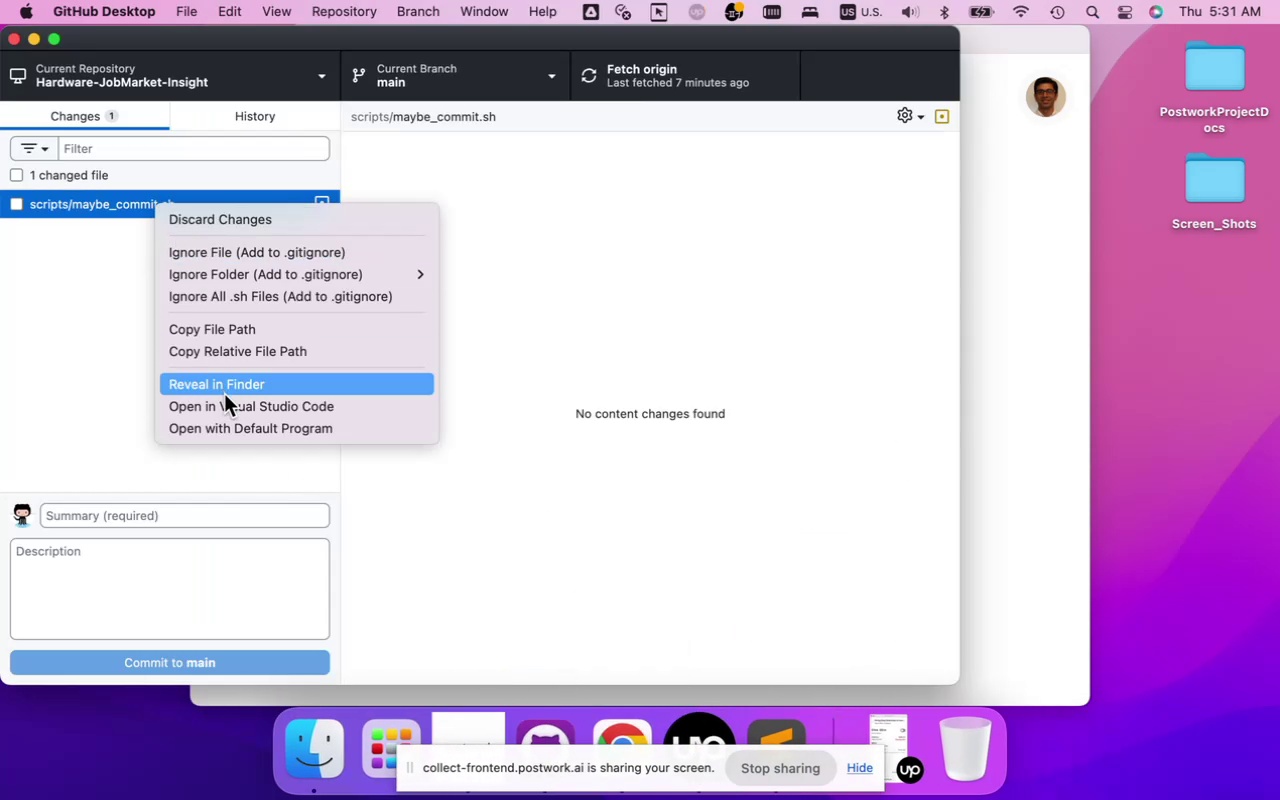 
left_click([225, 390])
 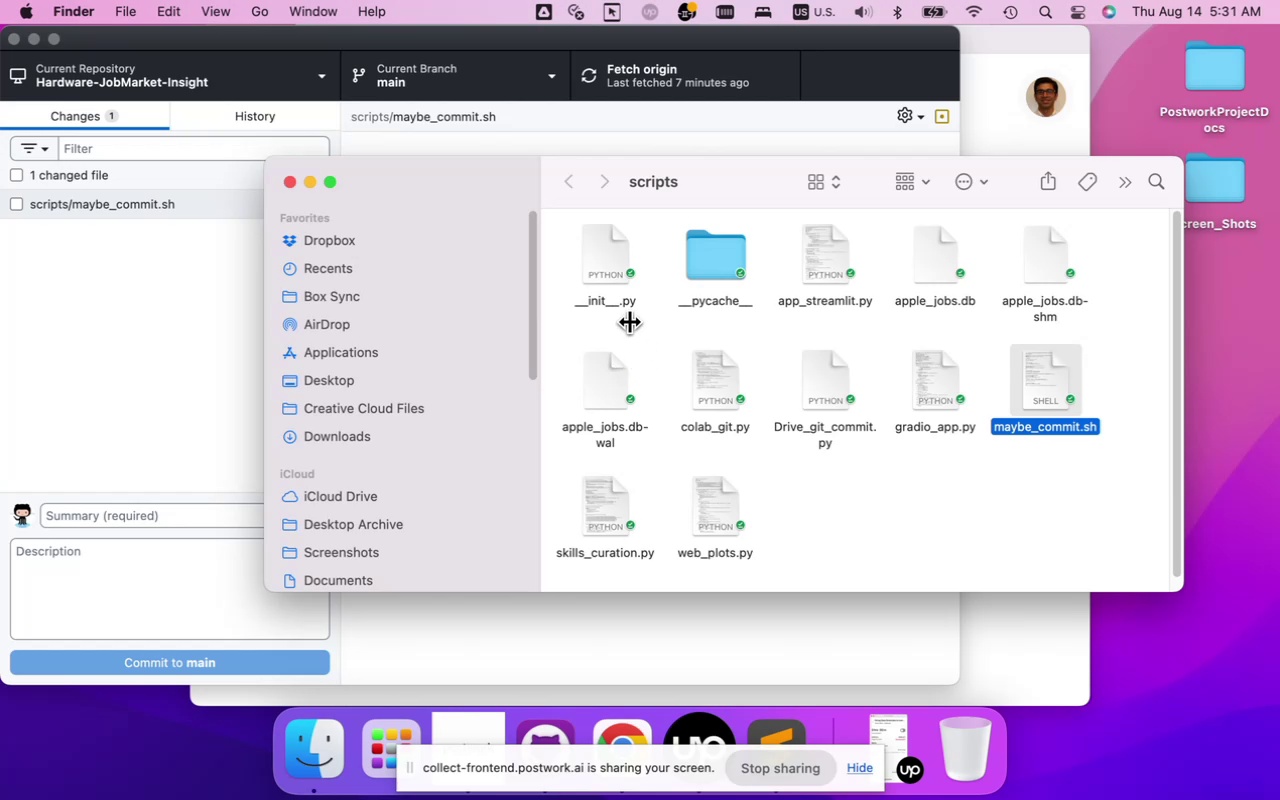 
mouse_move([839, 230])
 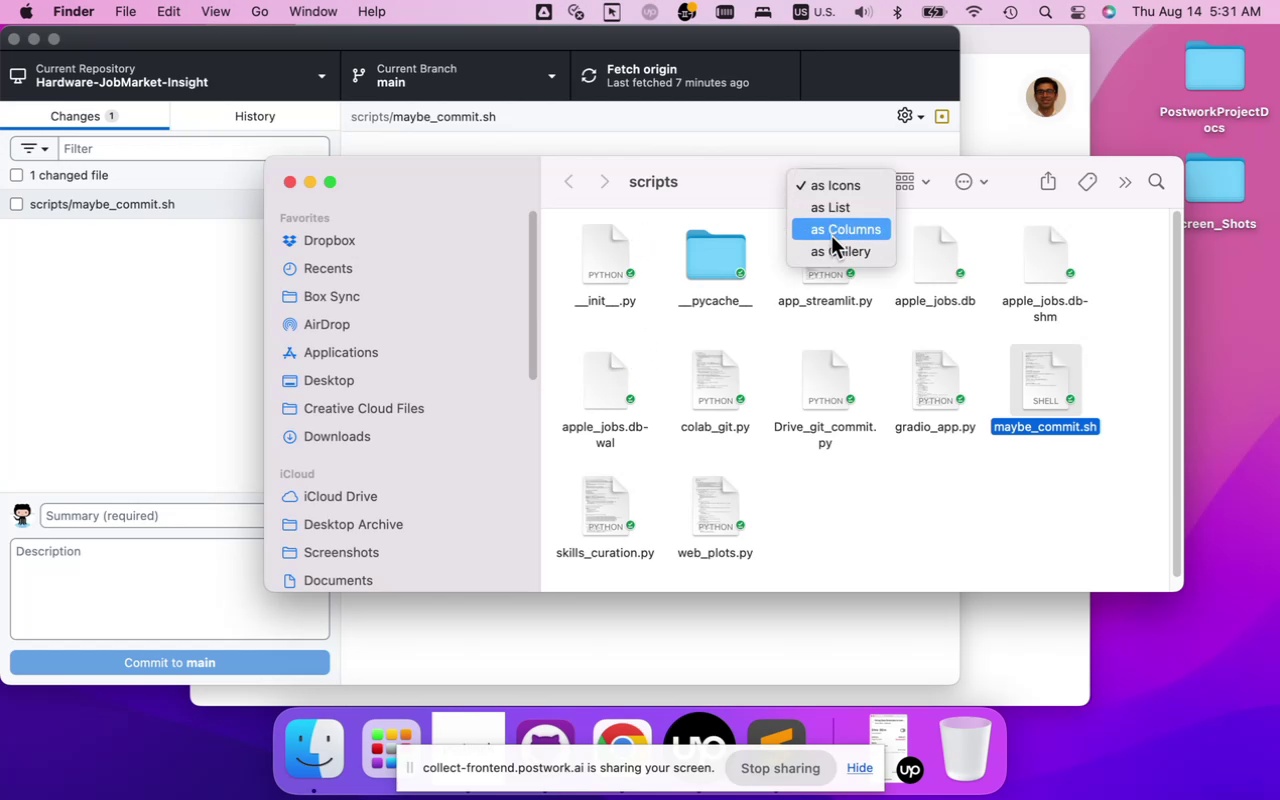 
left_click([831, 240])
 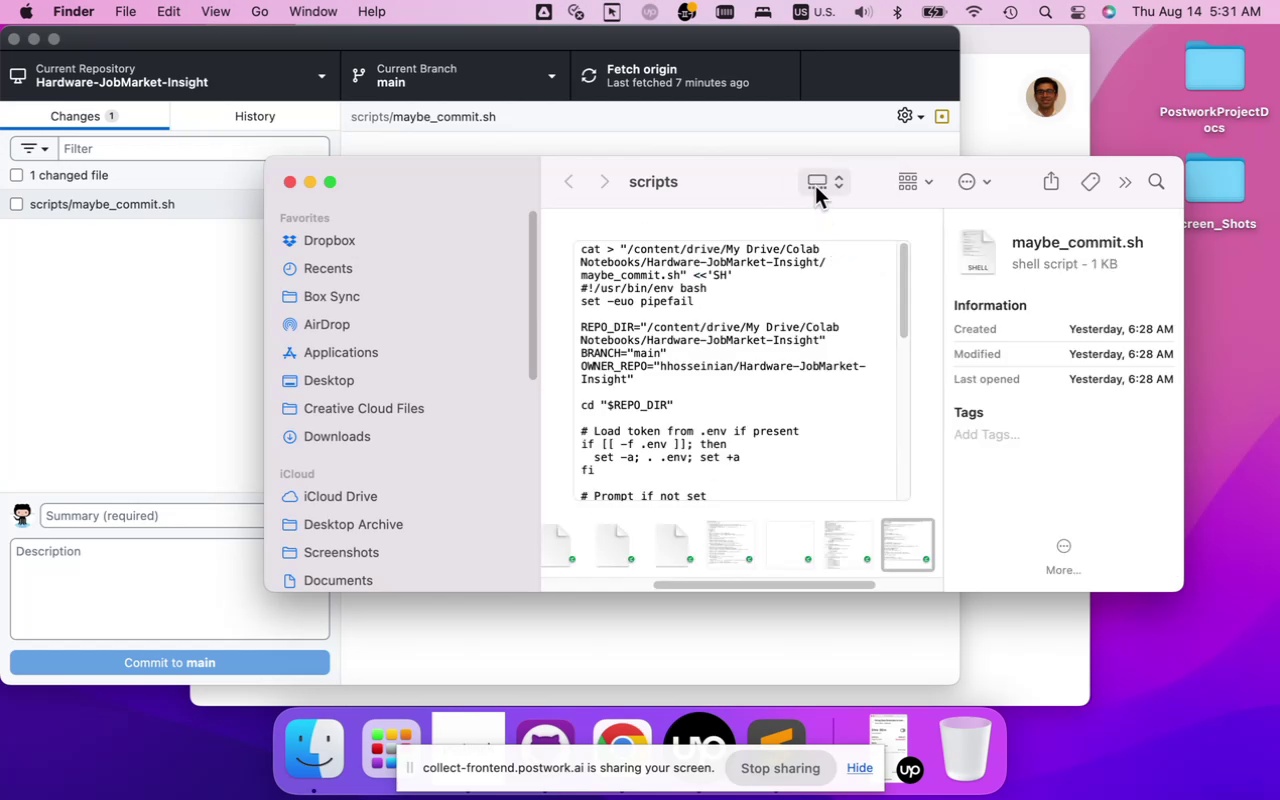 
left_click([815, 186])
 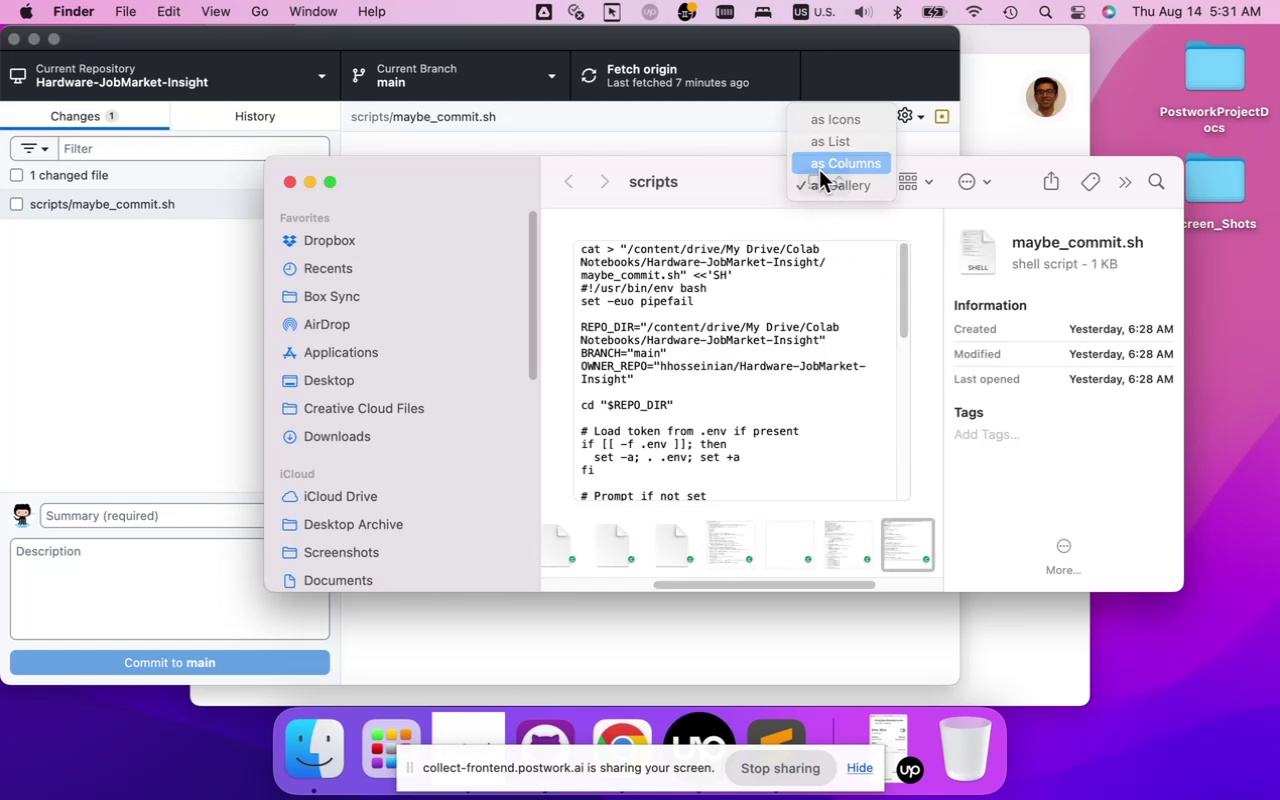 
mouse_move([786, 346])
 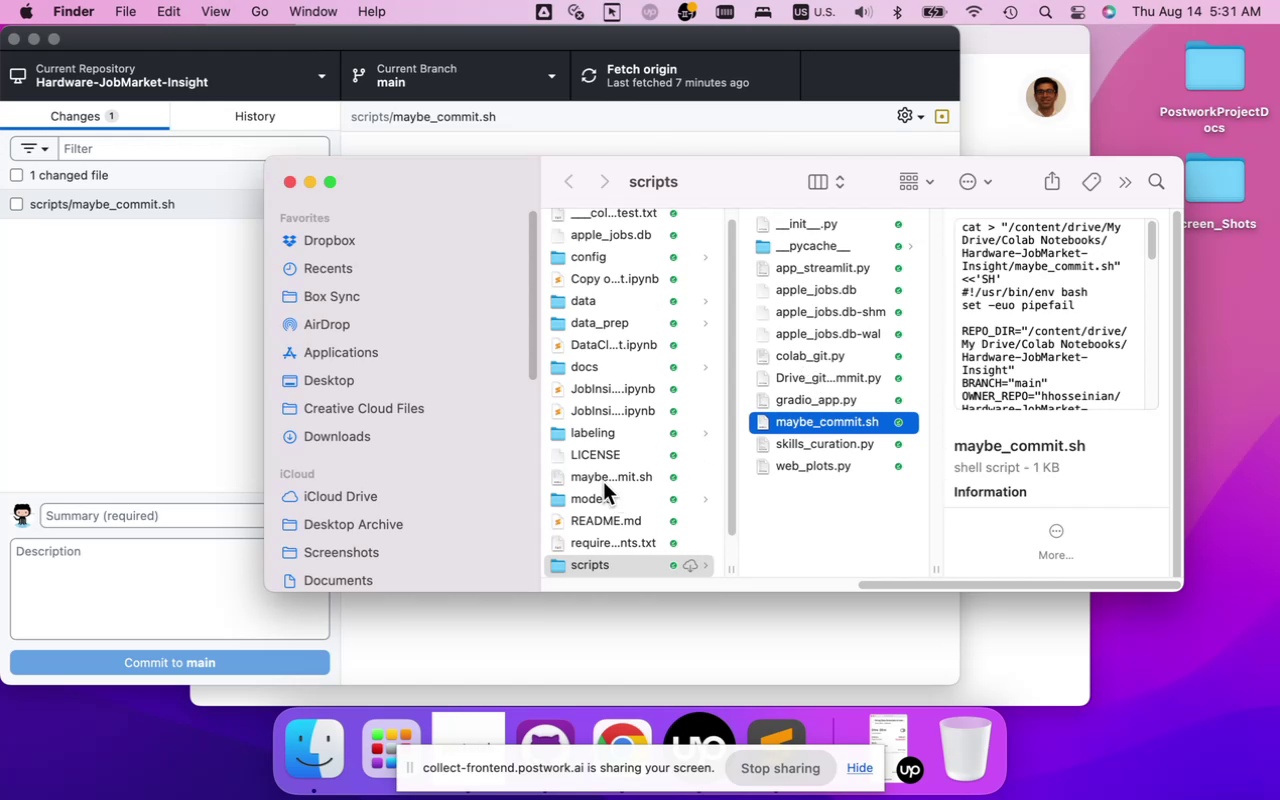 
double_click([617, 432])
 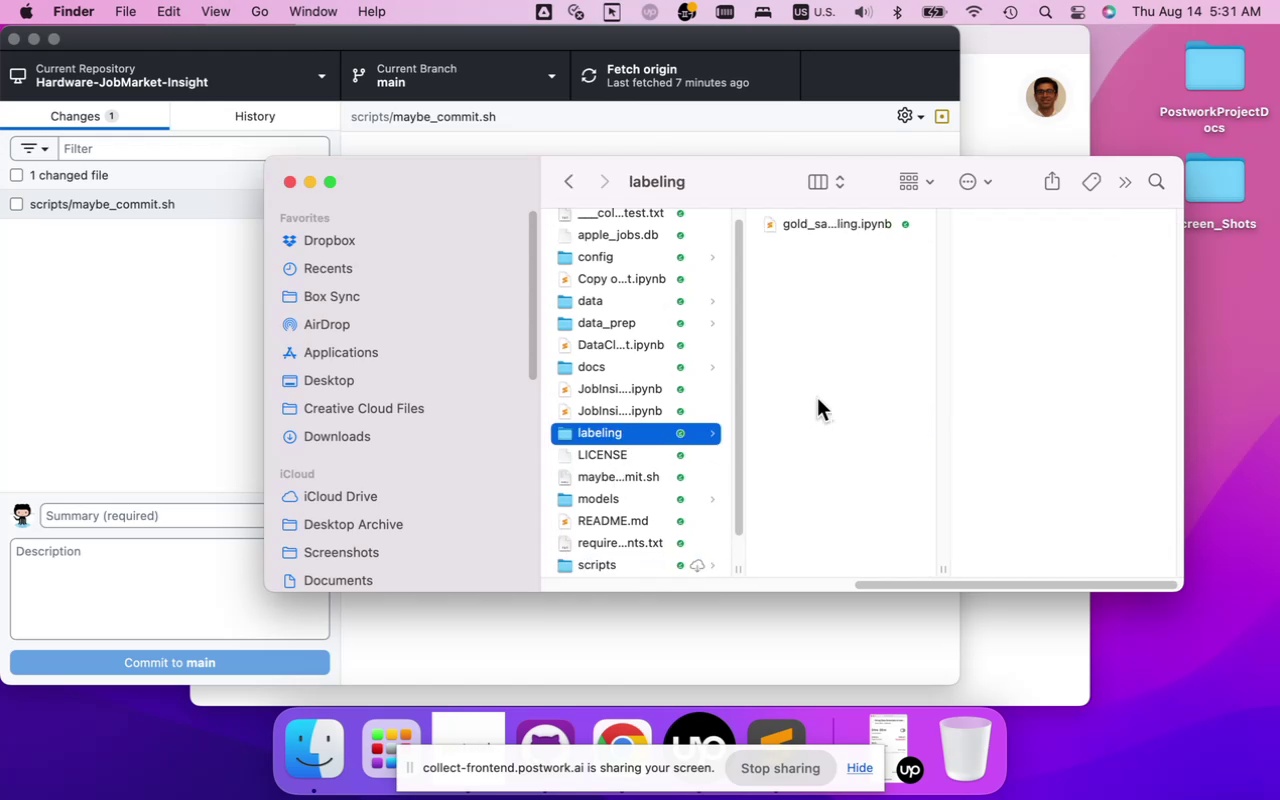 
left_click([817, 398])
 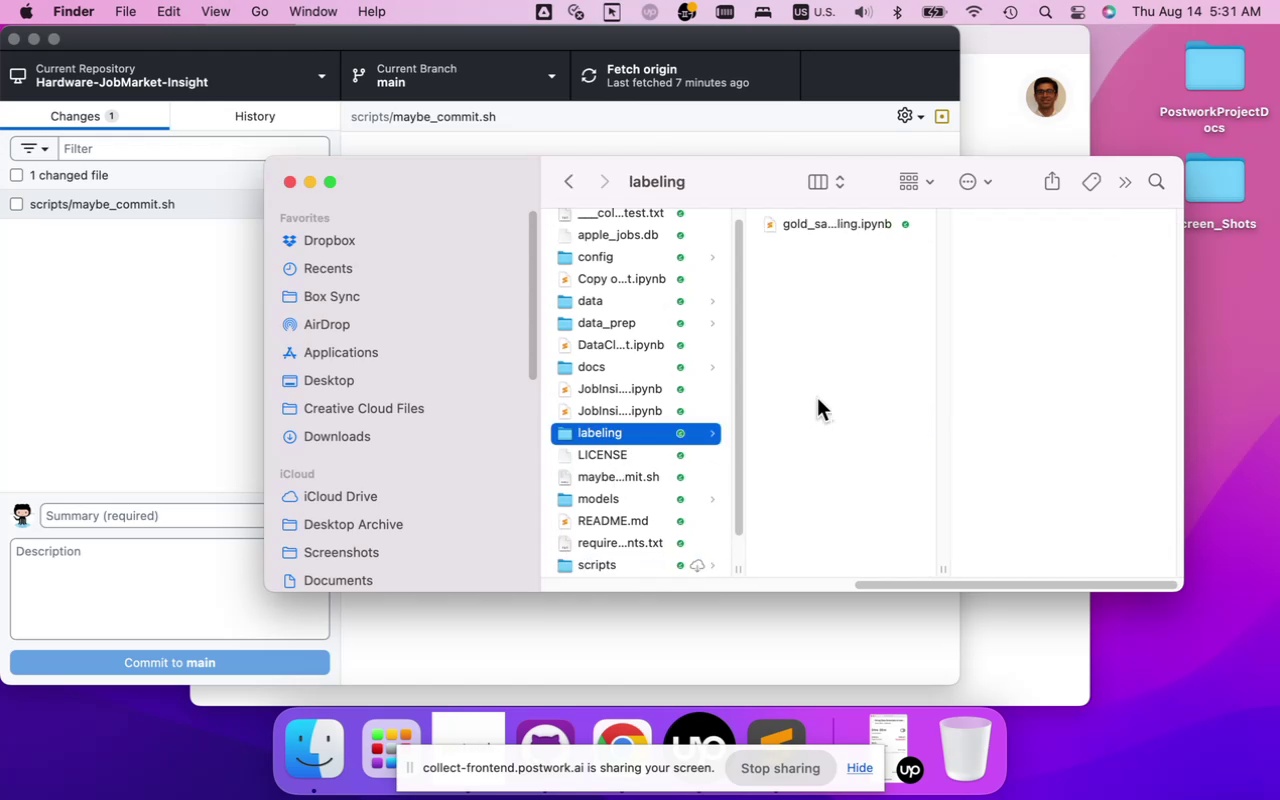 
key(Meta+V)
 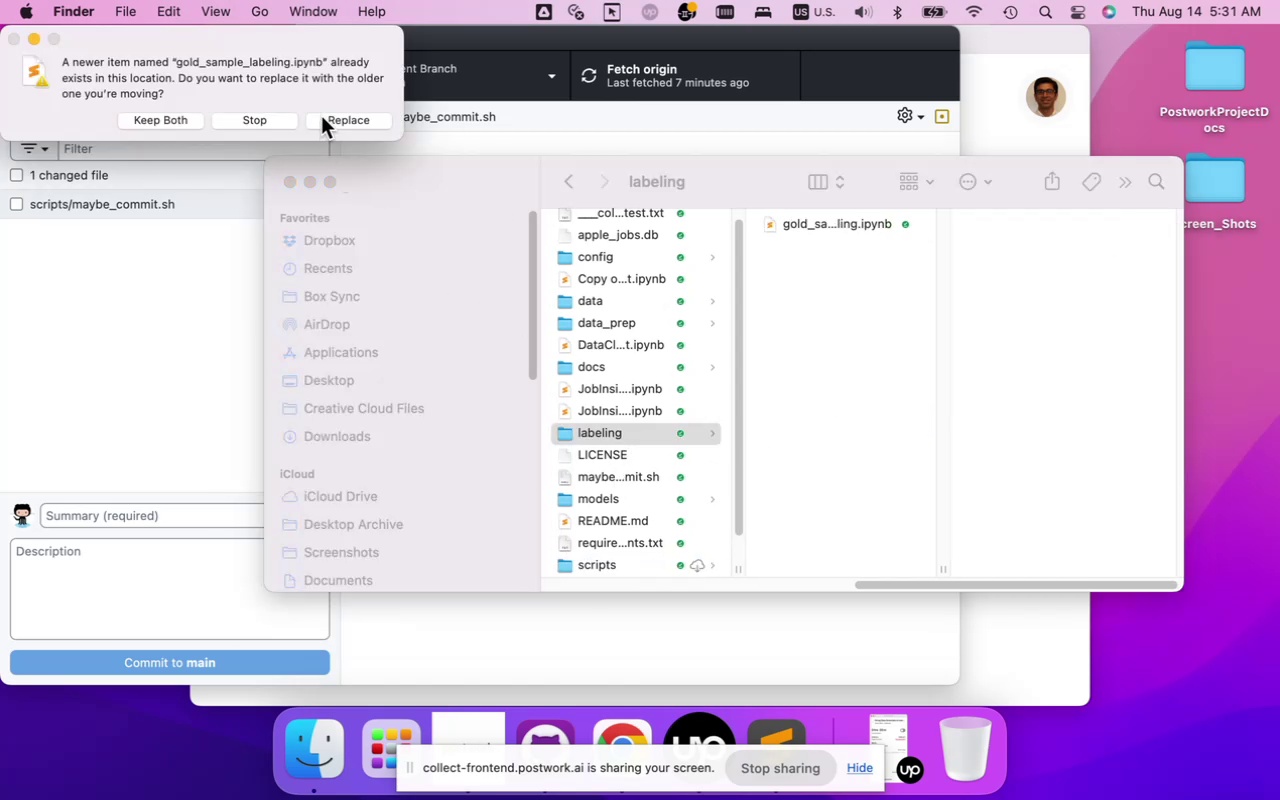 
left_click([366, 118])
 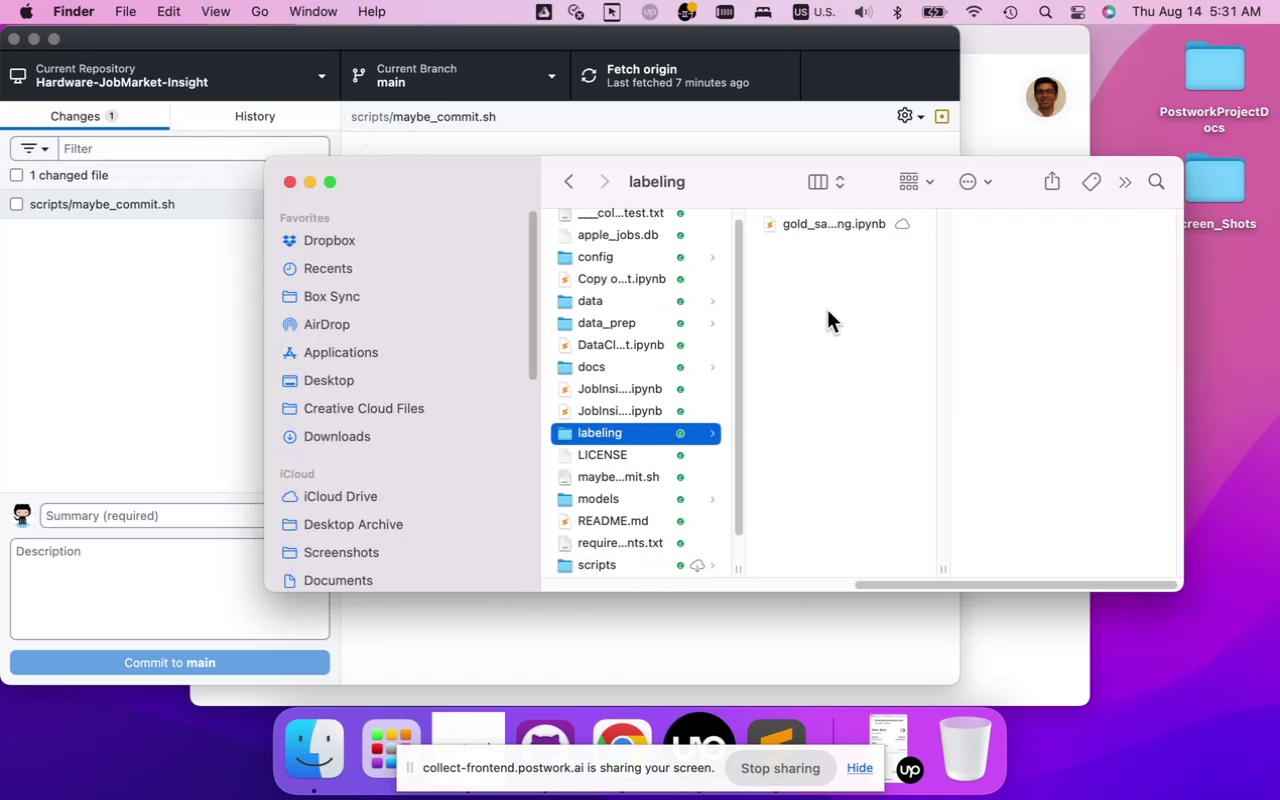 
left_click([827, 310])
 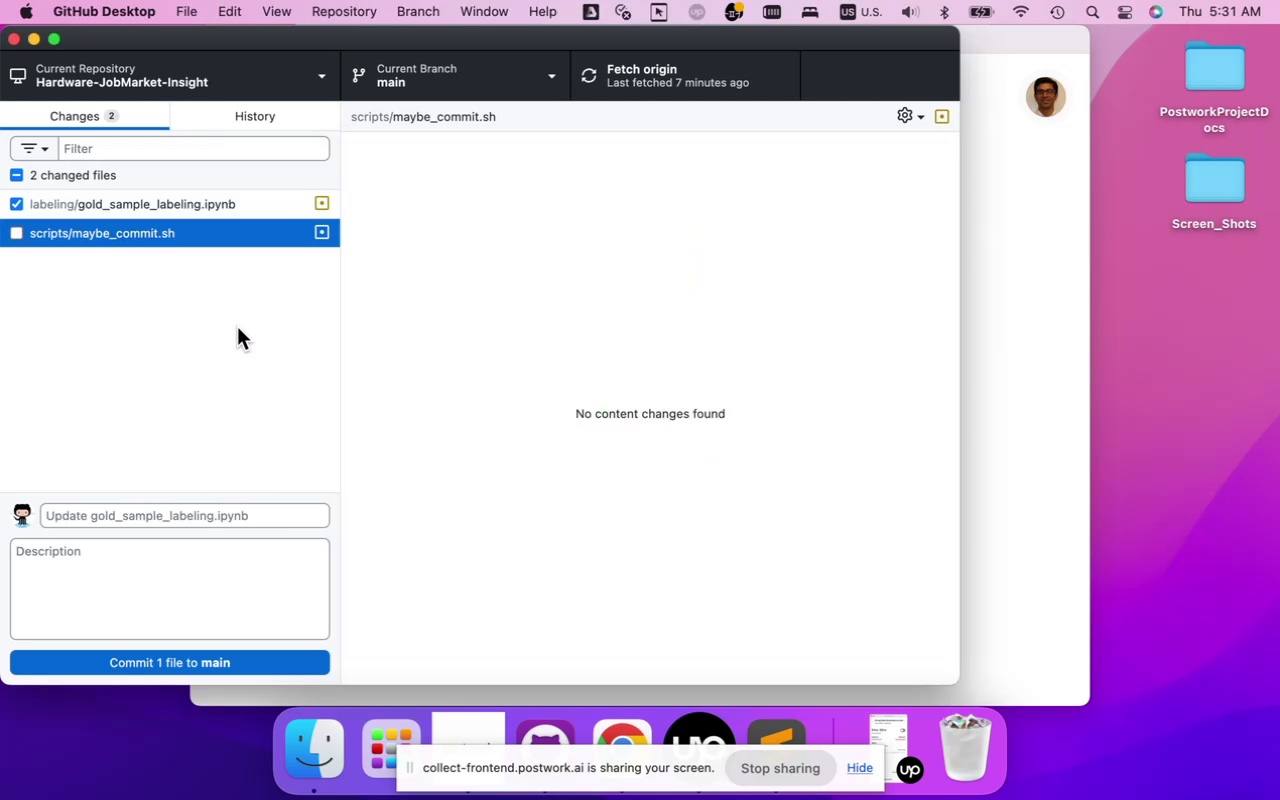 
wait(10.17)
 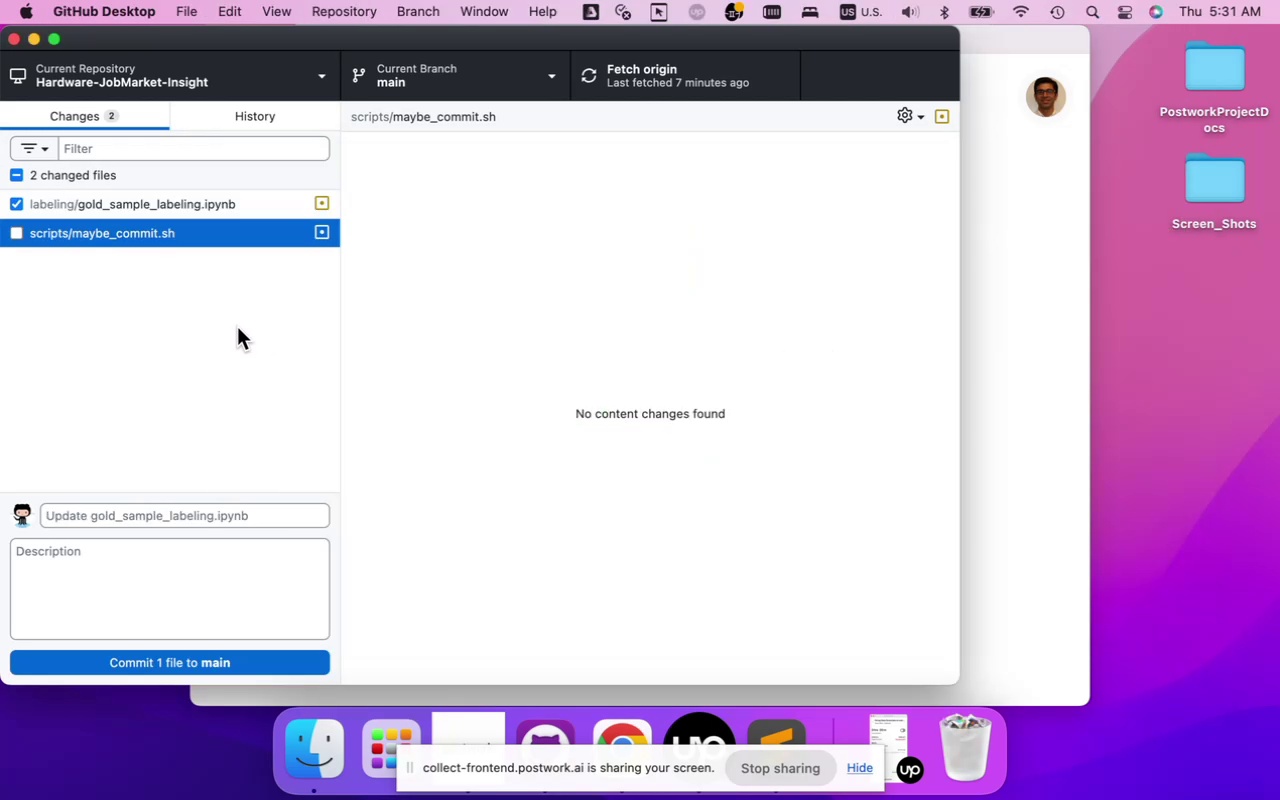 
left_click([627, 728])
 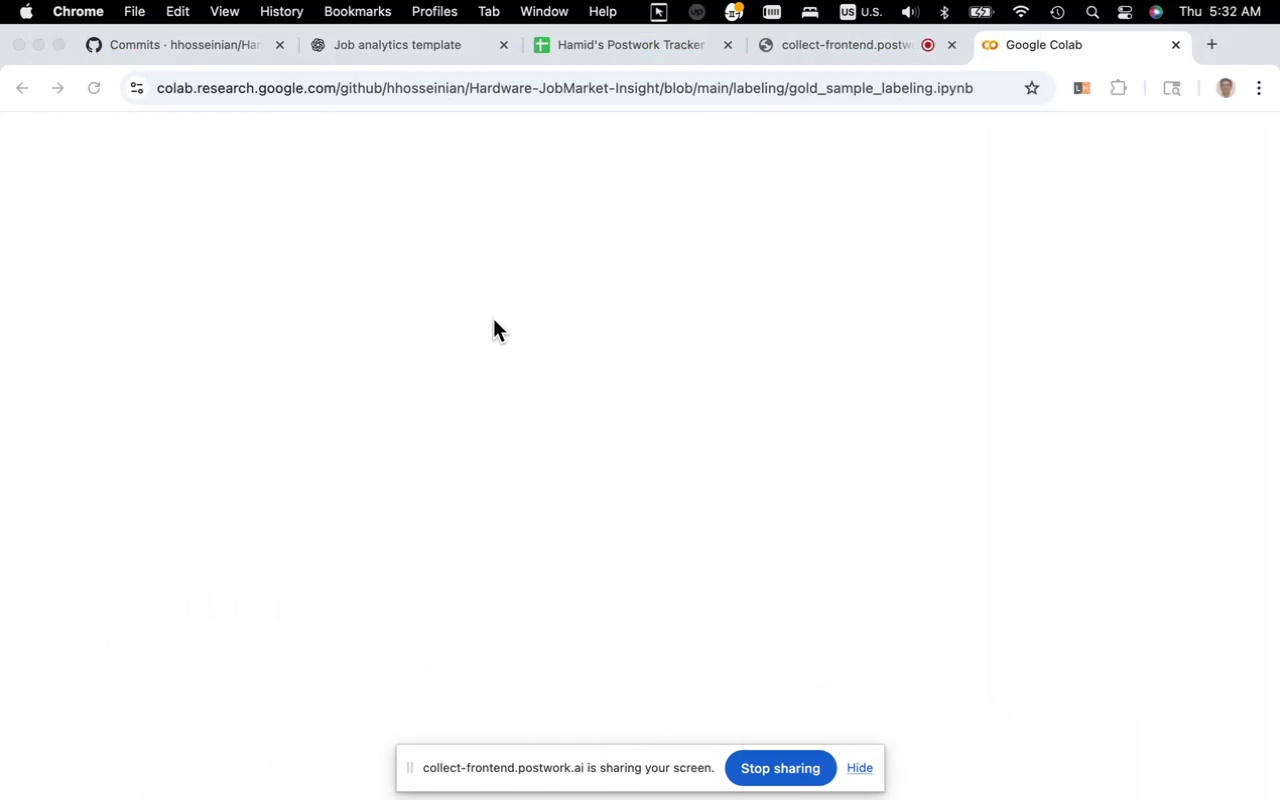 
wait(8.34)
 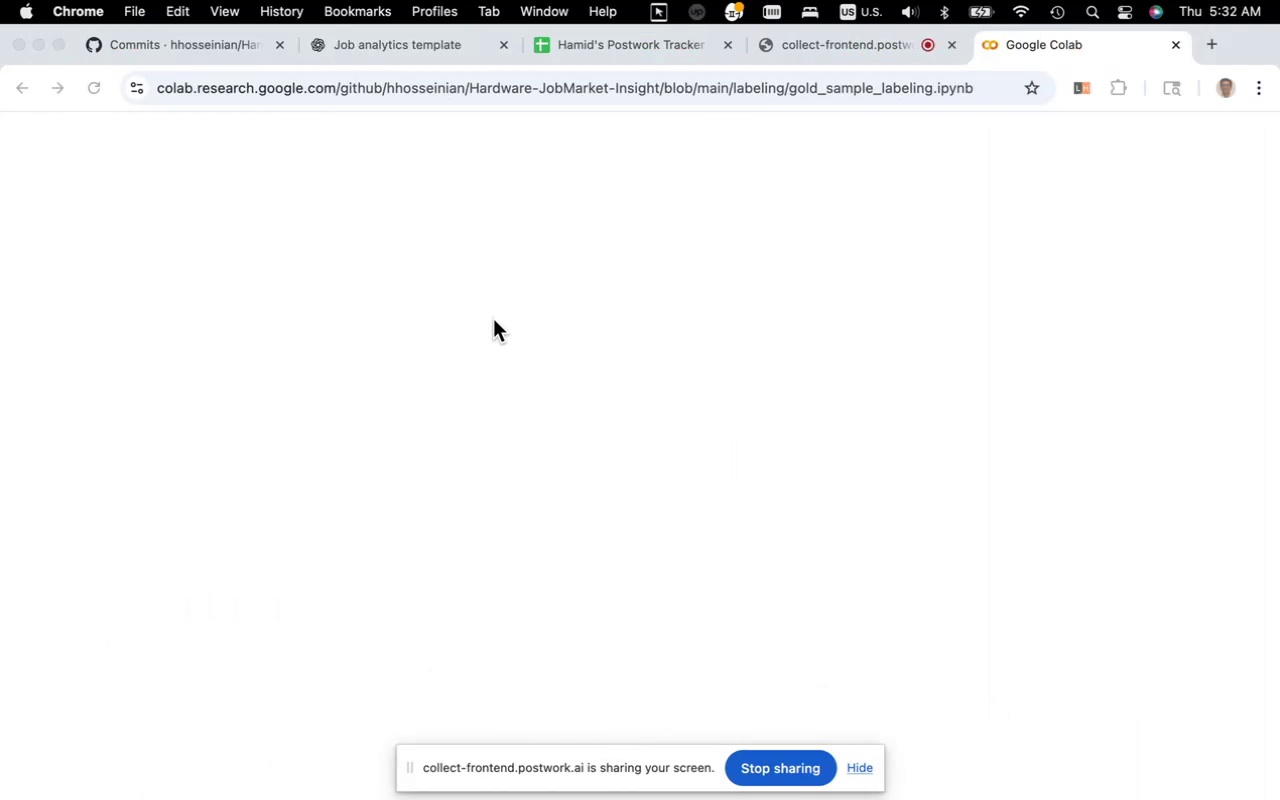 
left_click([804, 91])
 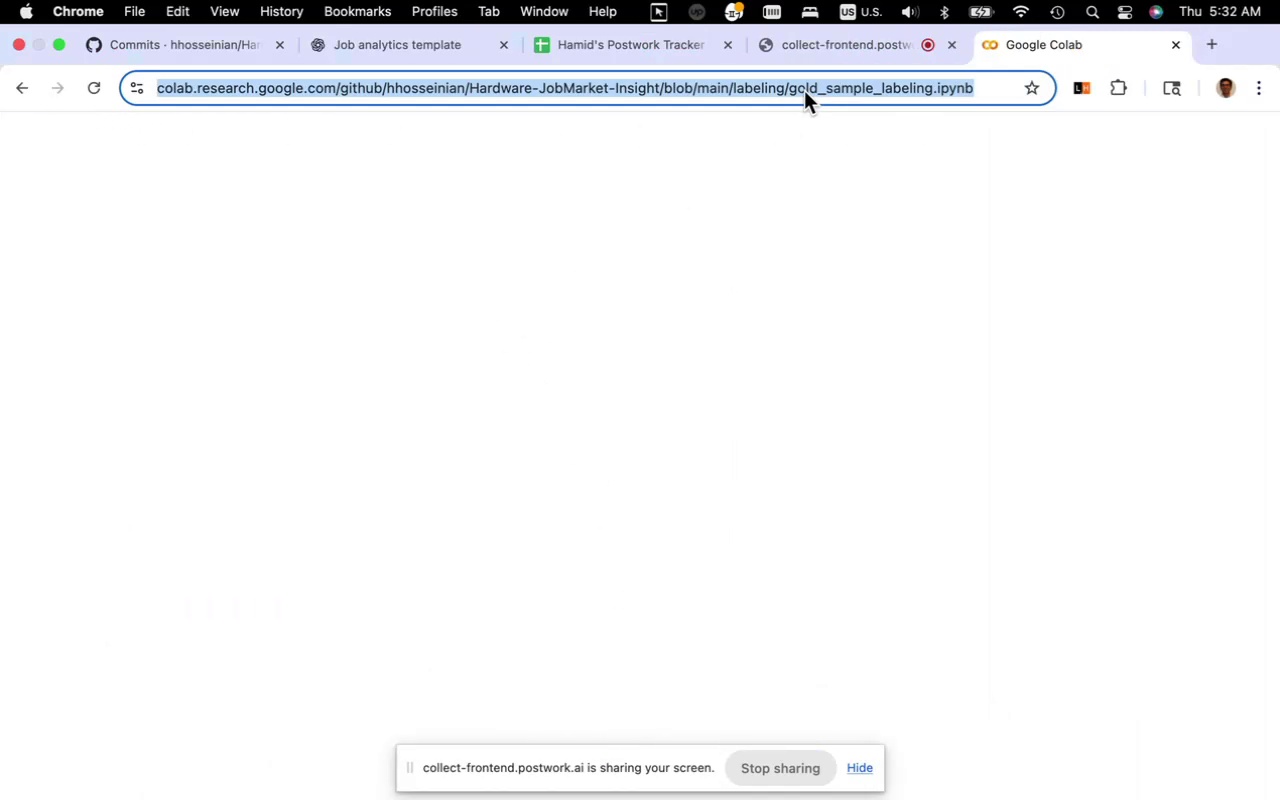 
key(Enter)
 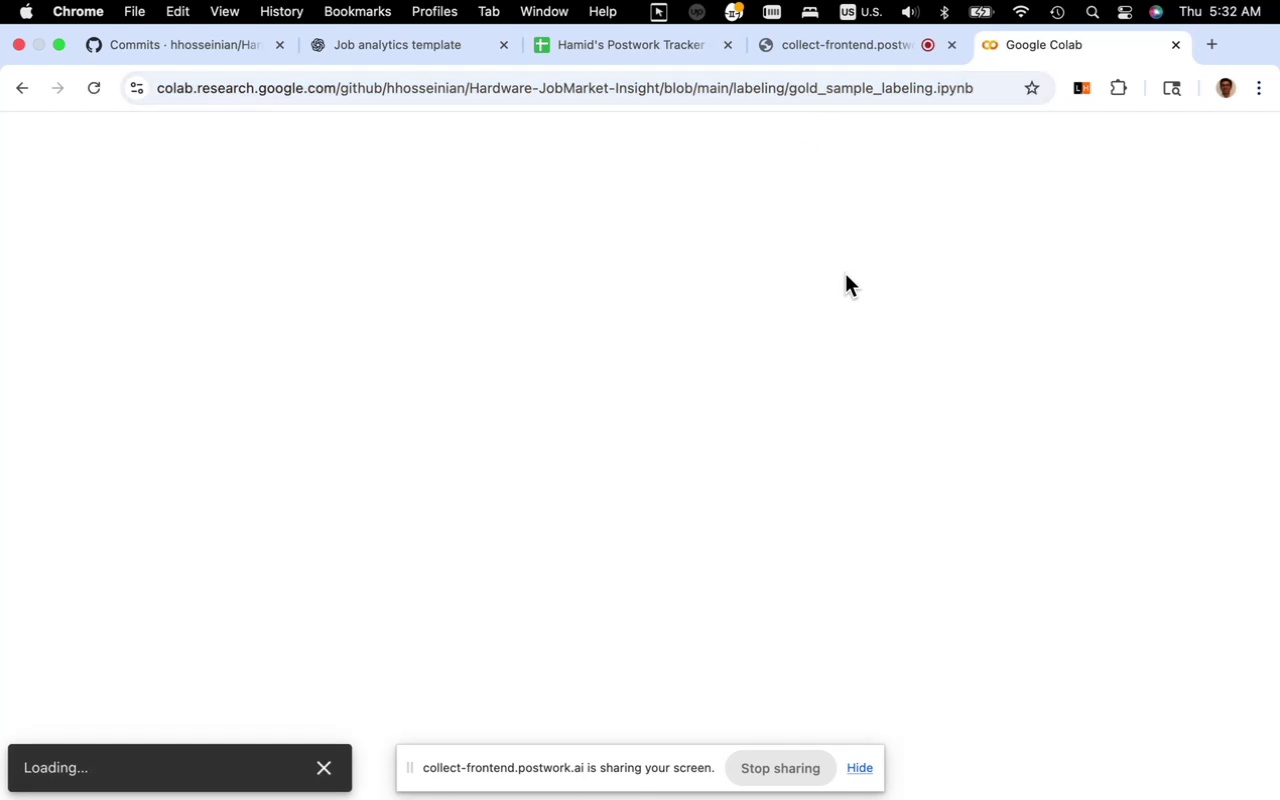 
scroll: coordinate [811, 336], scroll_direction: up, amount: 1.0
 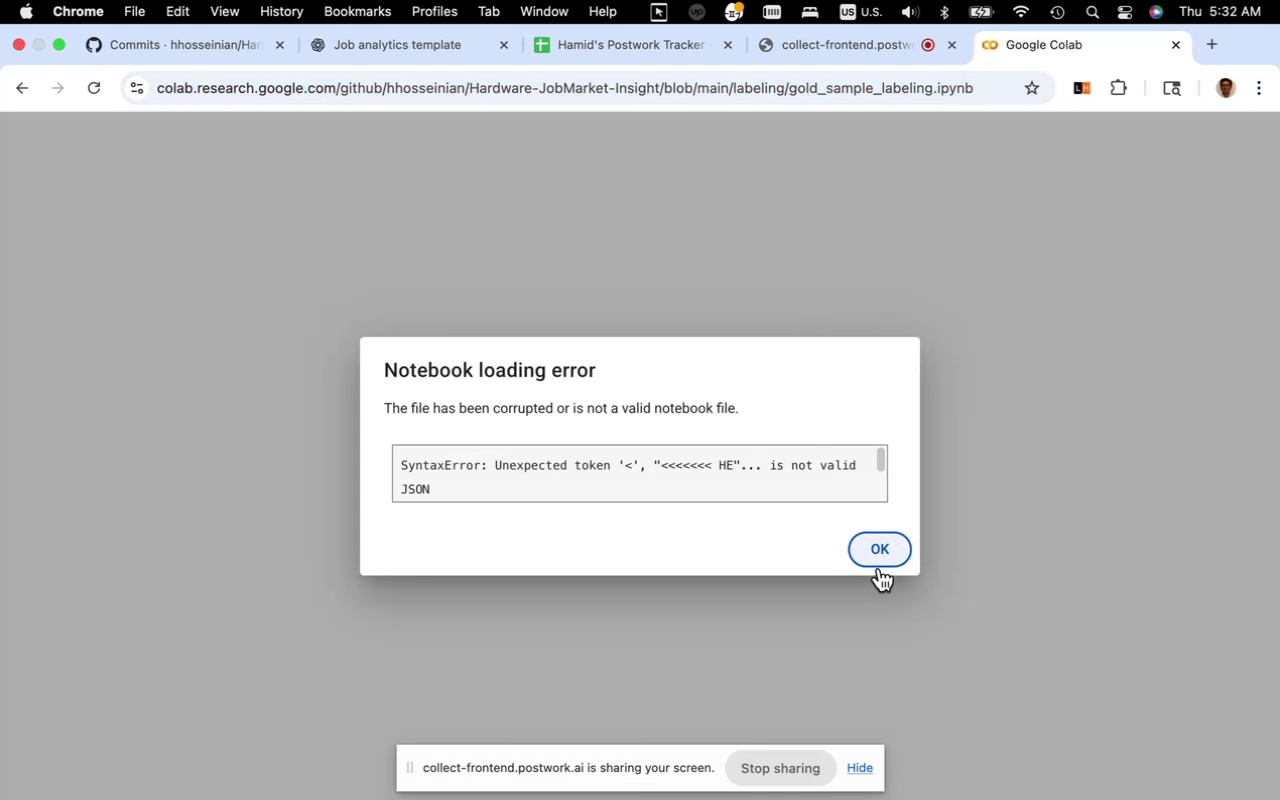 
left_click([878, 559])
 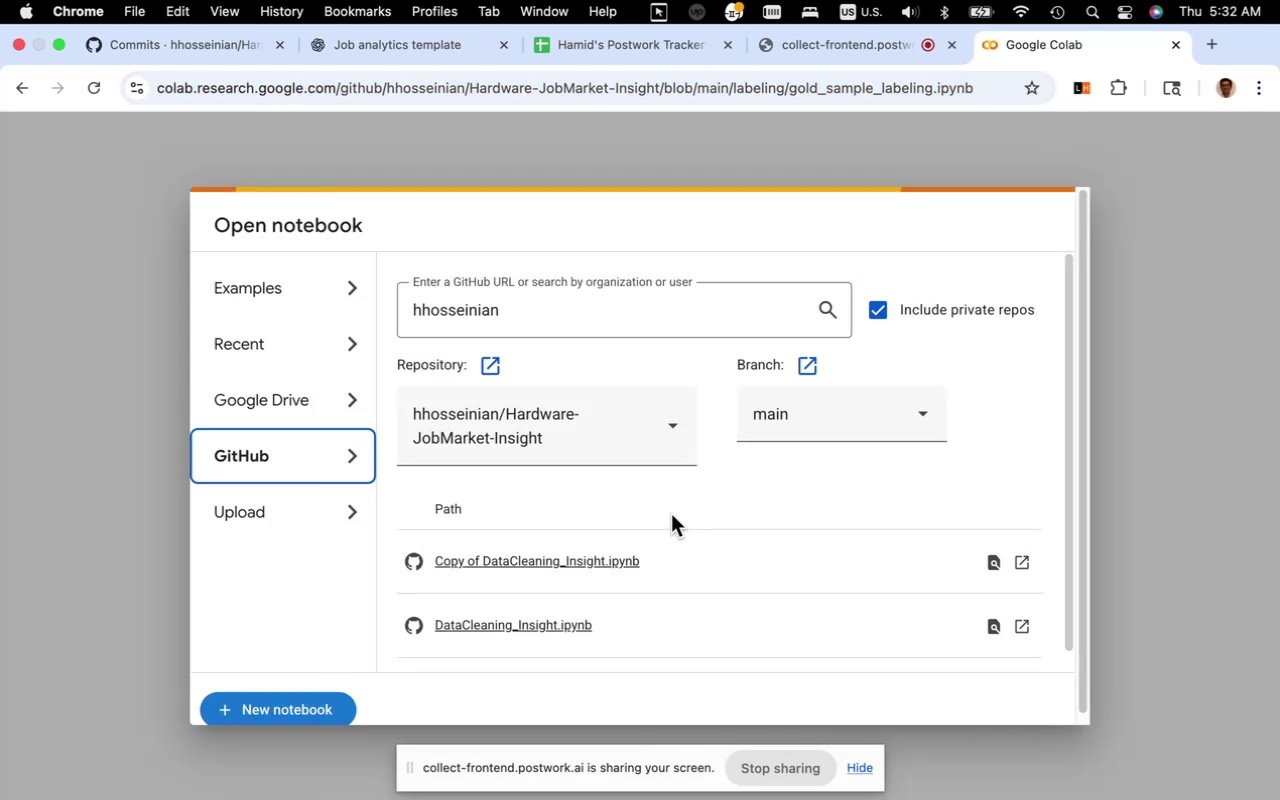 
scroll: coordinate [680, 526], scroll_direction: down, amount: 7.0
 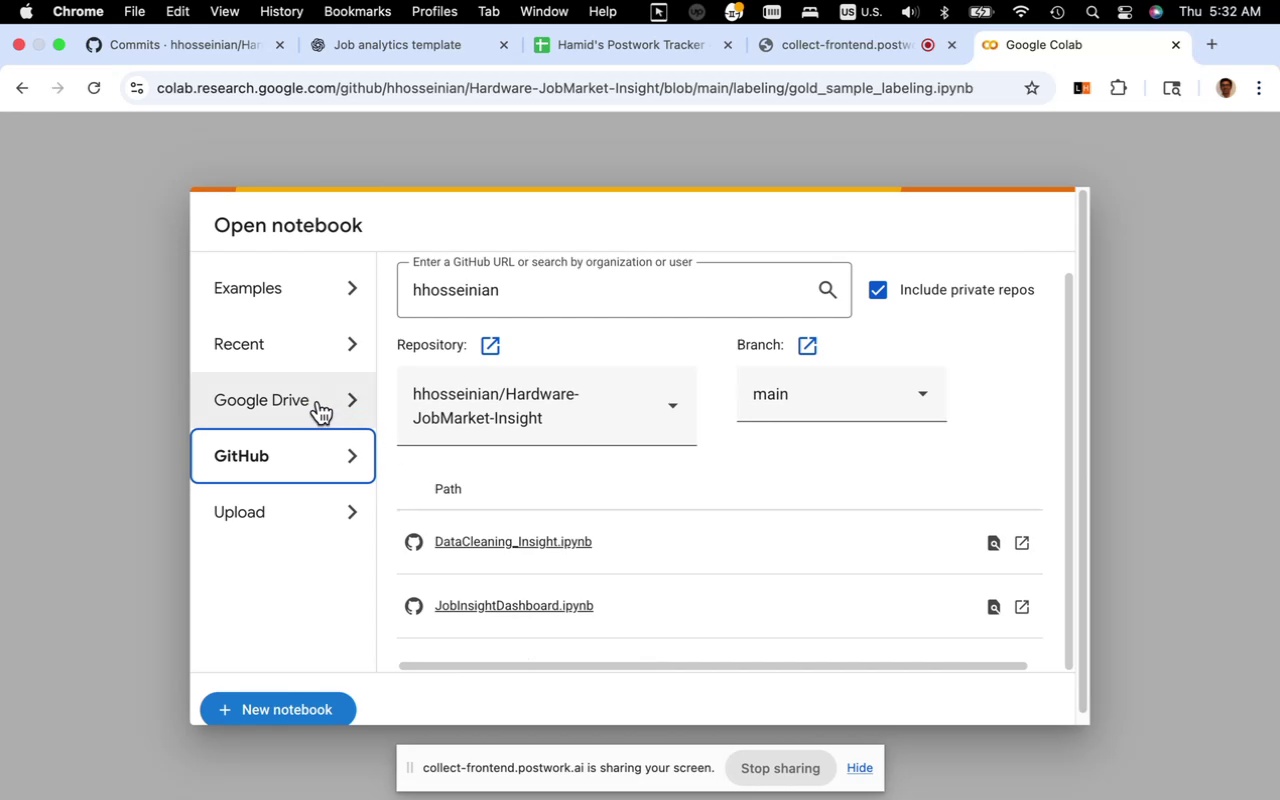 
left_click([318, 401])
 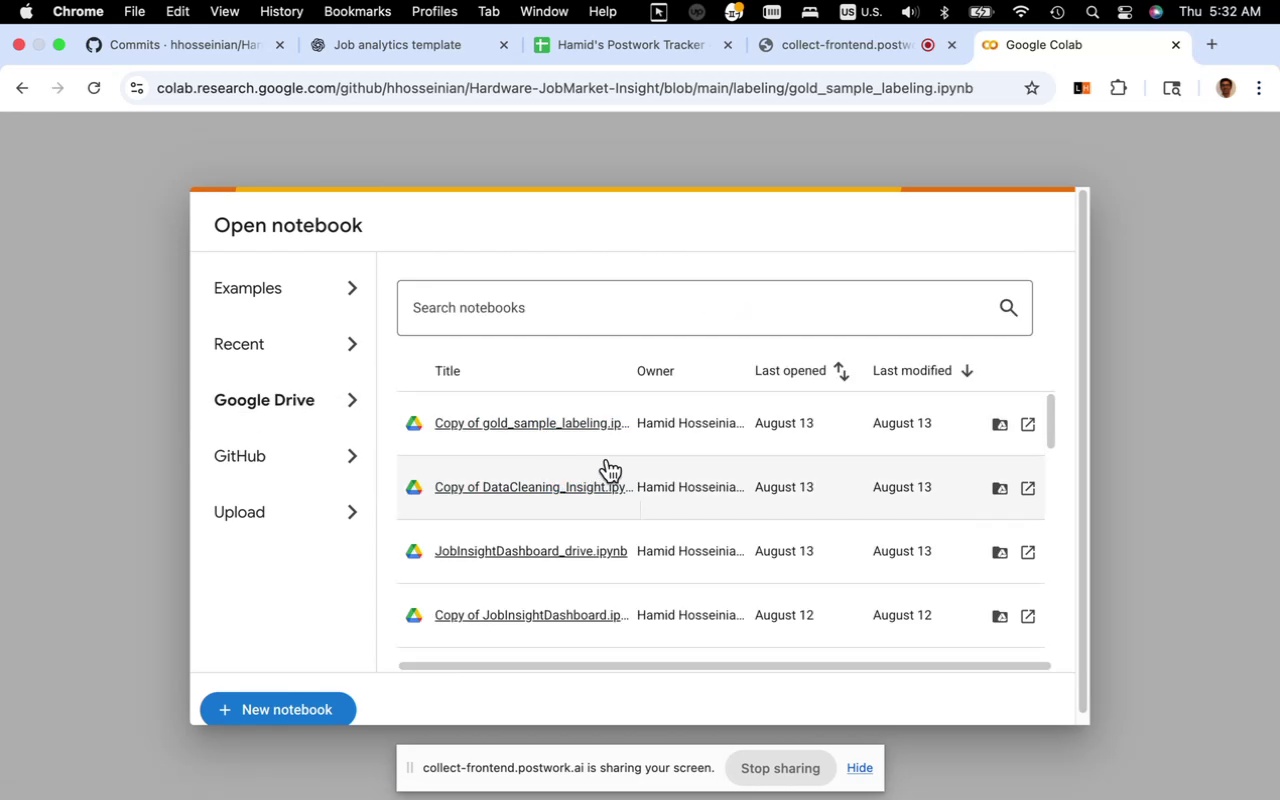 
wait(7.54)
 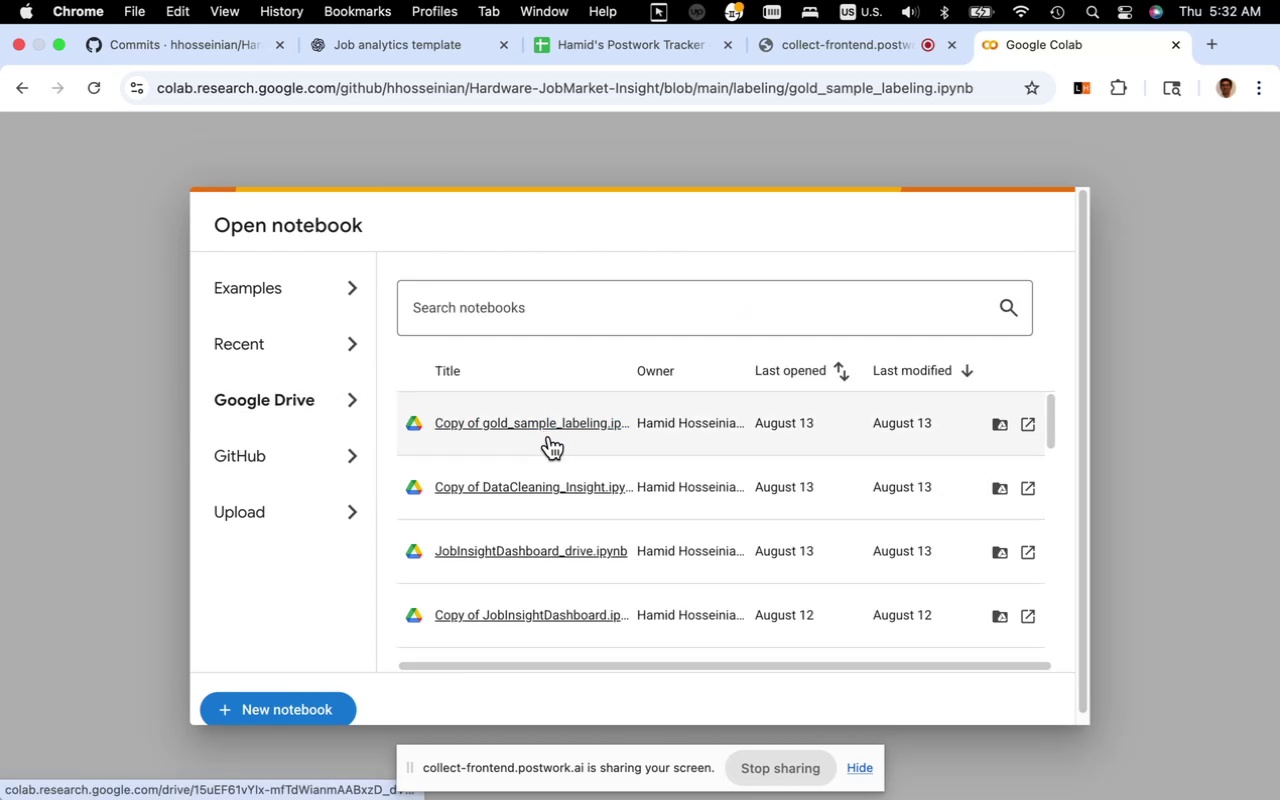 
scroll: coordinate [575, 494], scroll_direction: down, amount: 6.0
 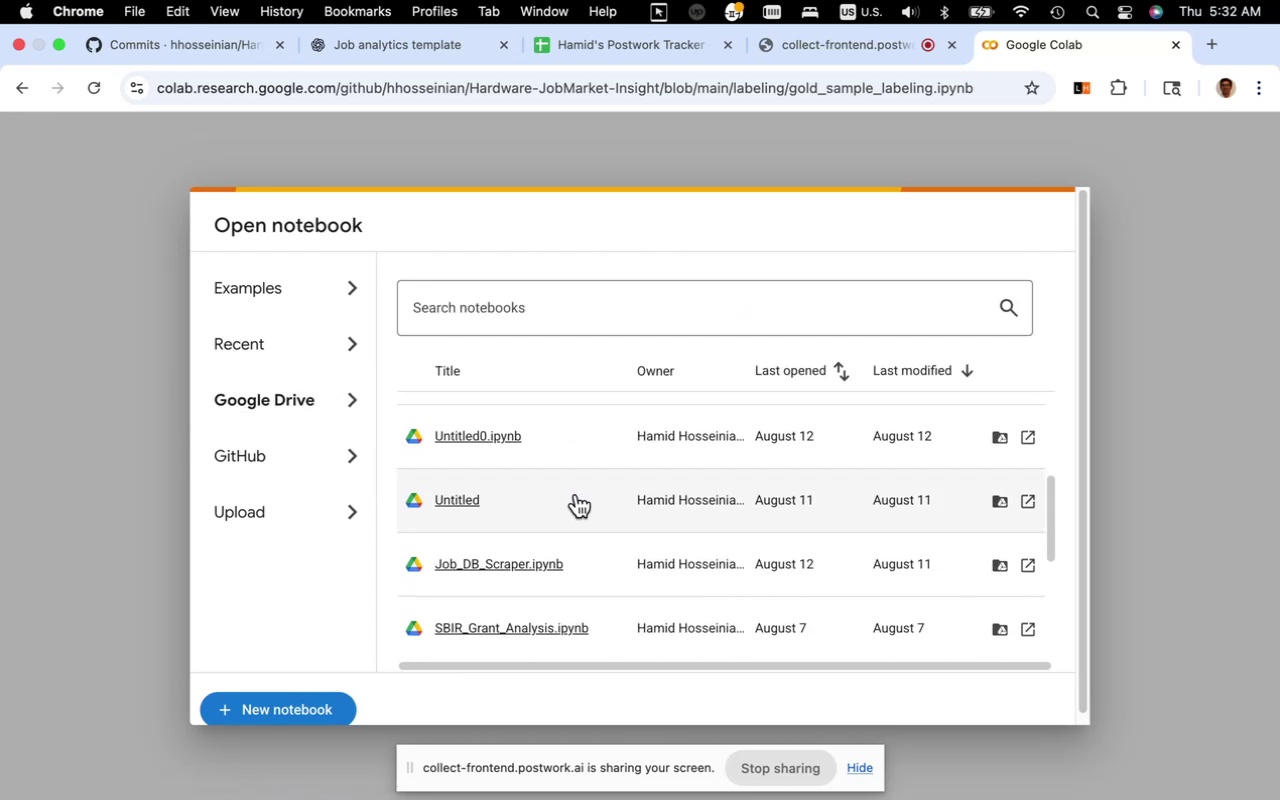 
scroll: coordinate [576, 494], scroll_direction: up, amount: 24.0
 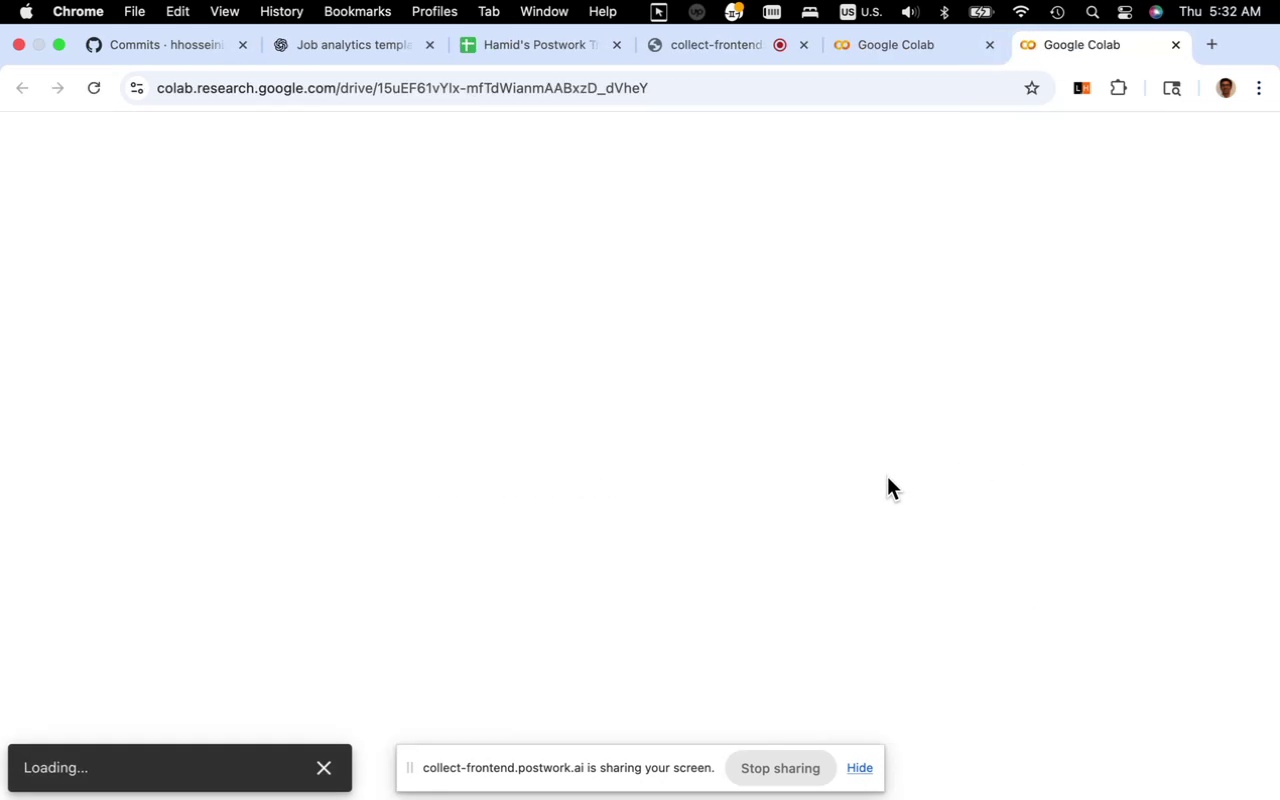 
wait(11.1)
 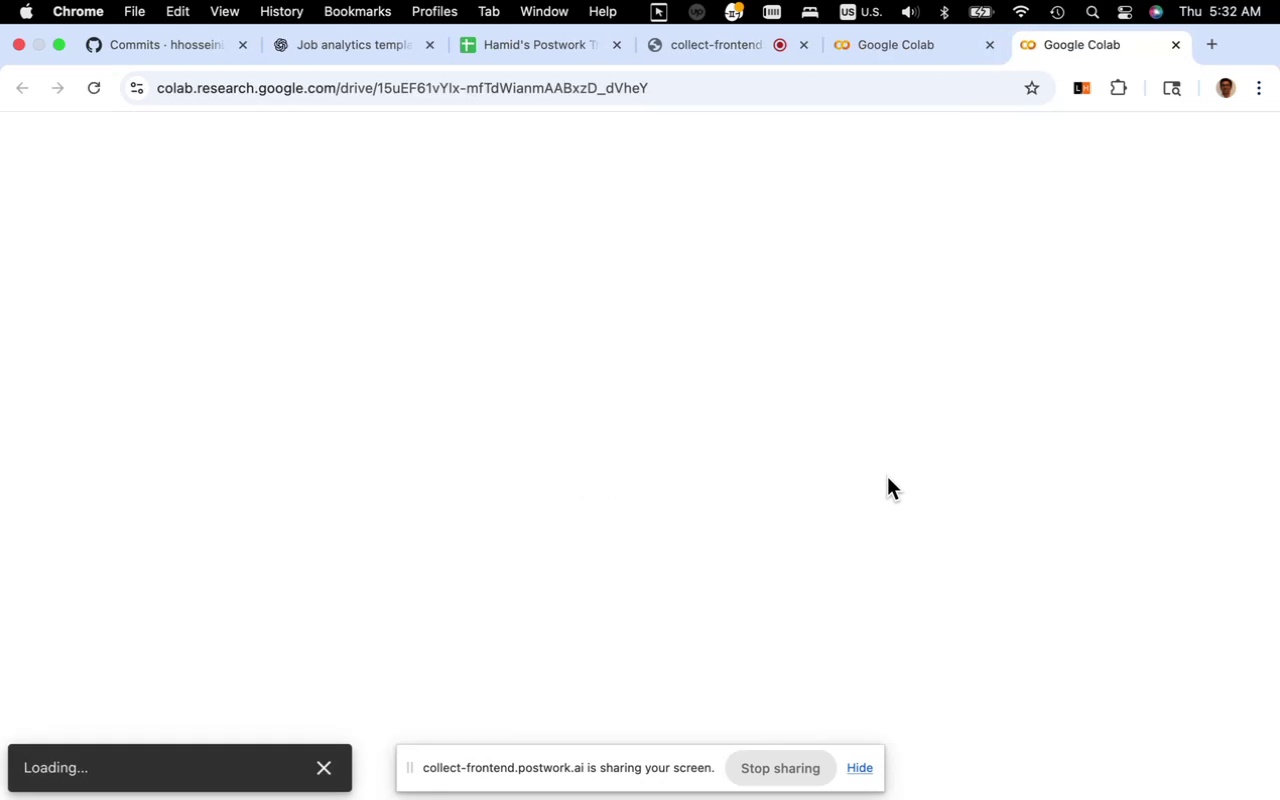 
scroll: coordinate [882, 488], scroll_direction: down, amount: 8.0
 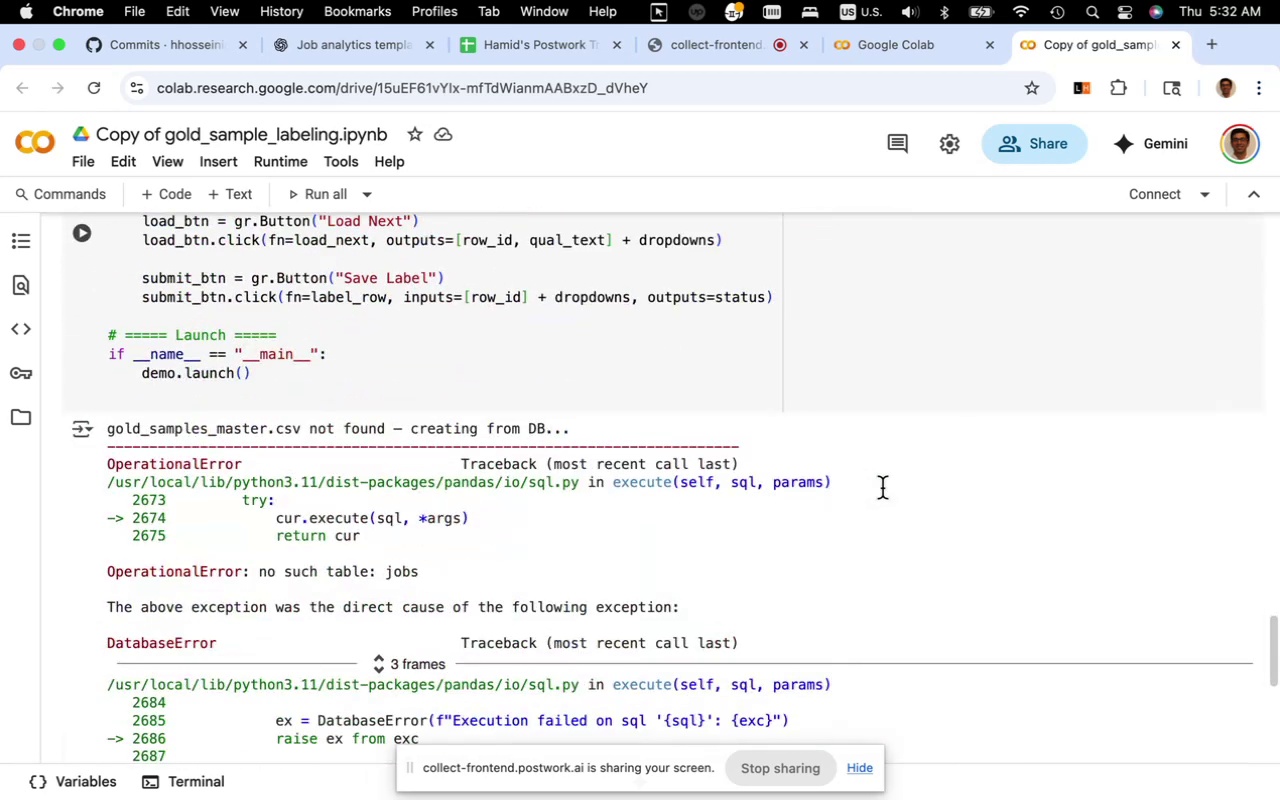 
scroll: coordinate [882, 488], scroll_direction: up, amount: 5.0
 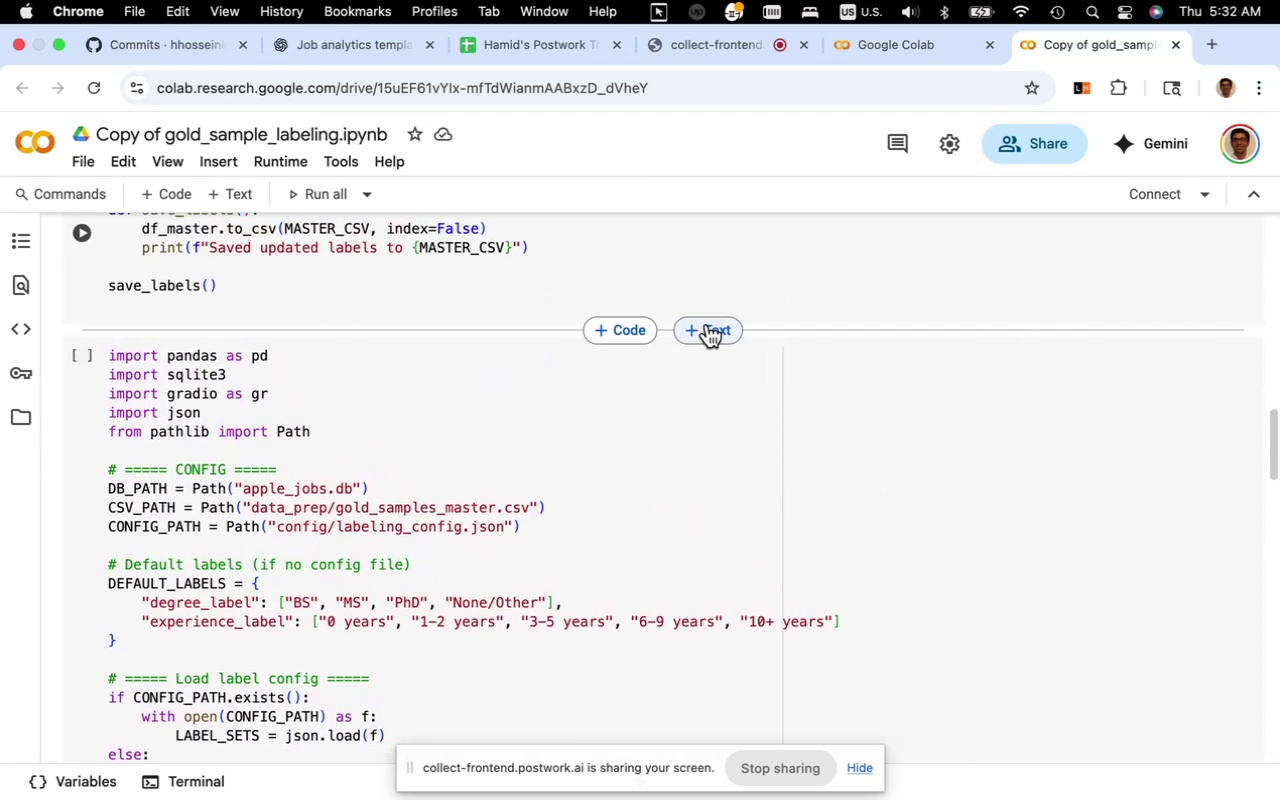 
left_click([1208, 49])
 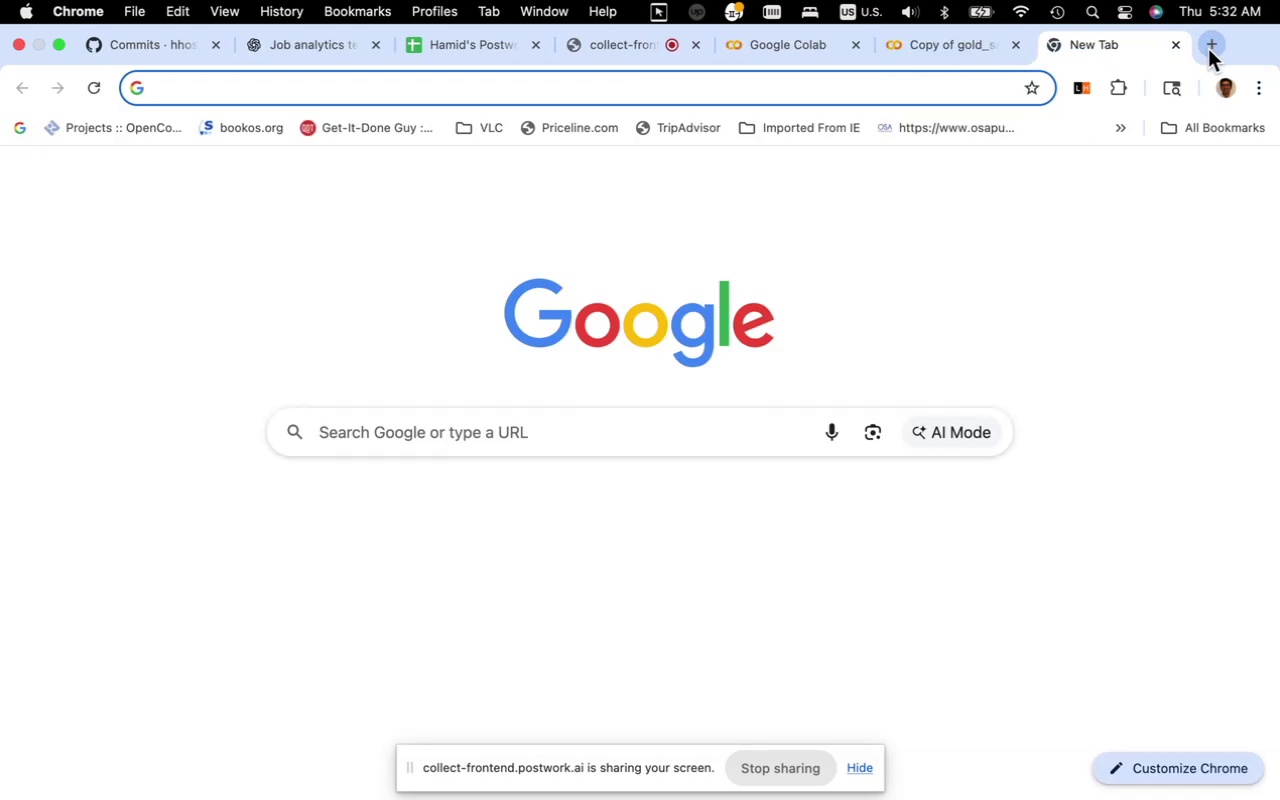 
type(google)
 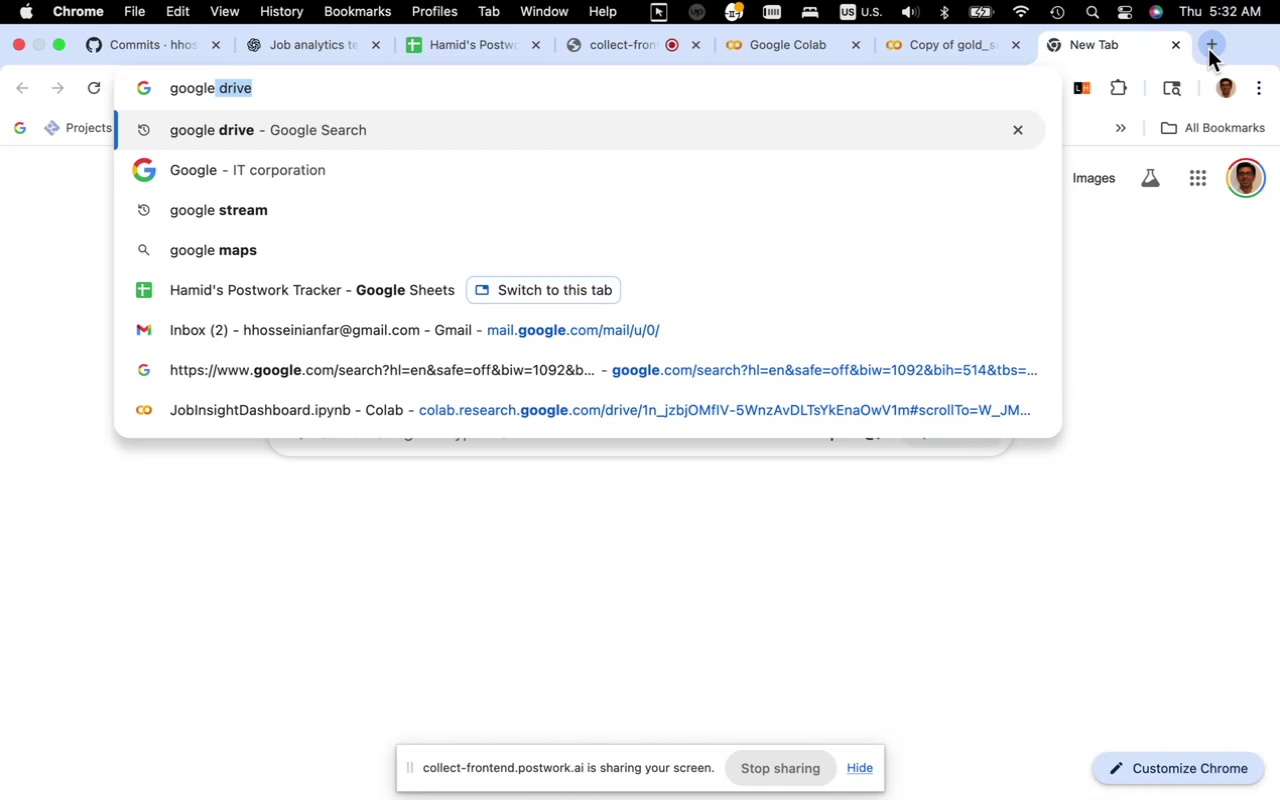 
hold_key(key=Enter, duration=0.37)
 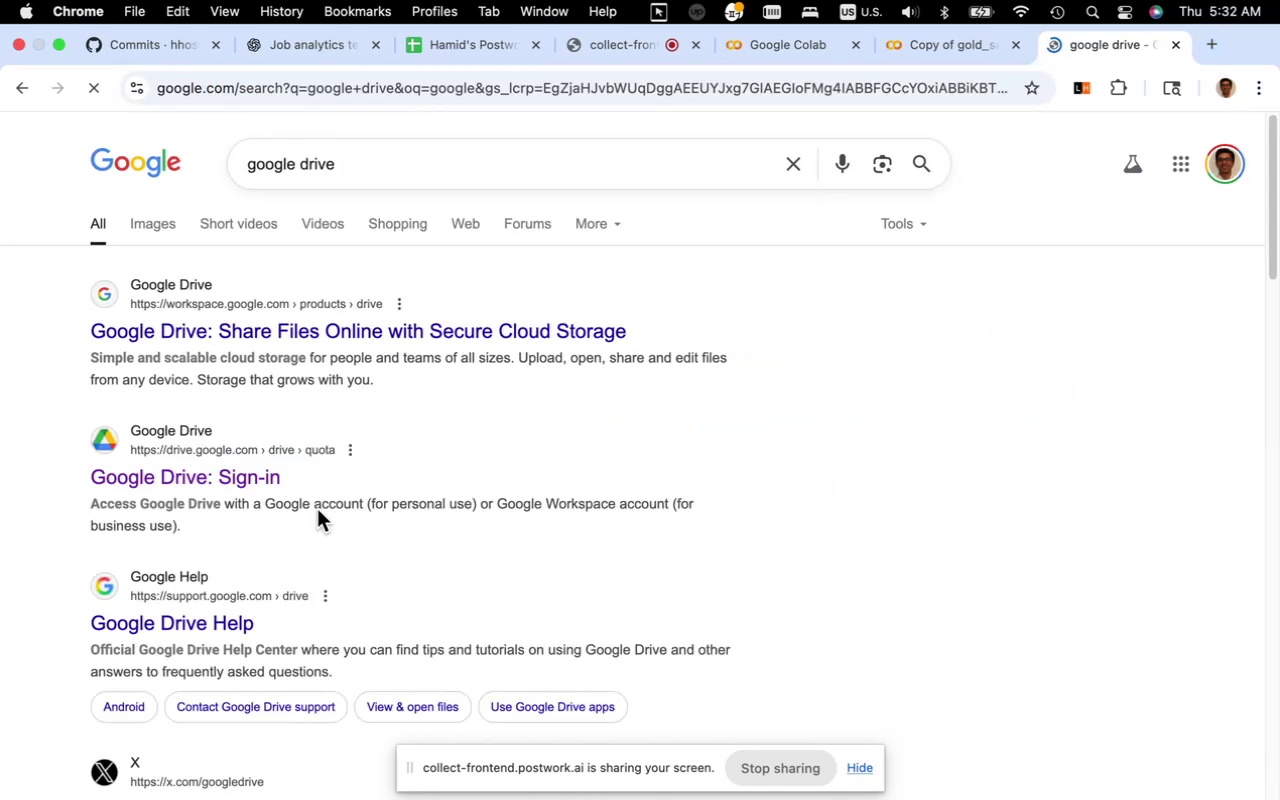 
left_click([221, 476])
 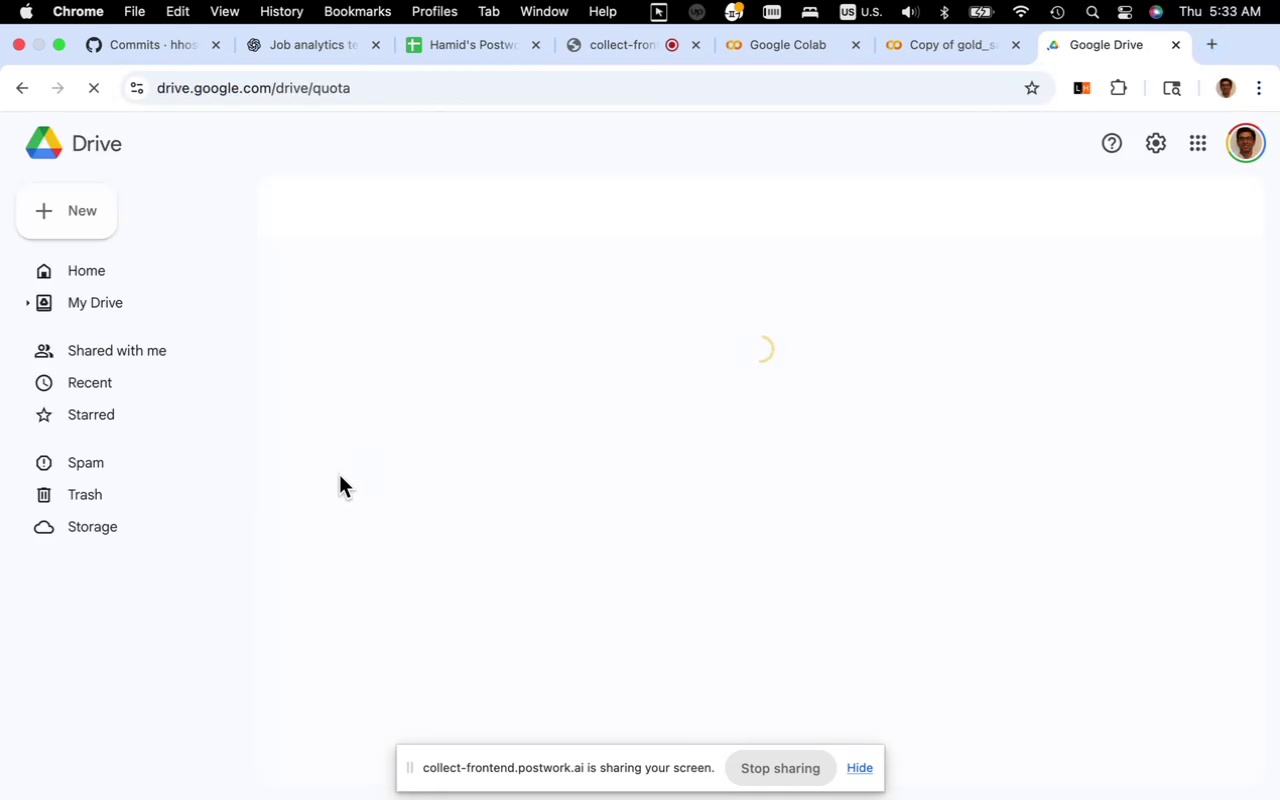 
wait(10.65)
 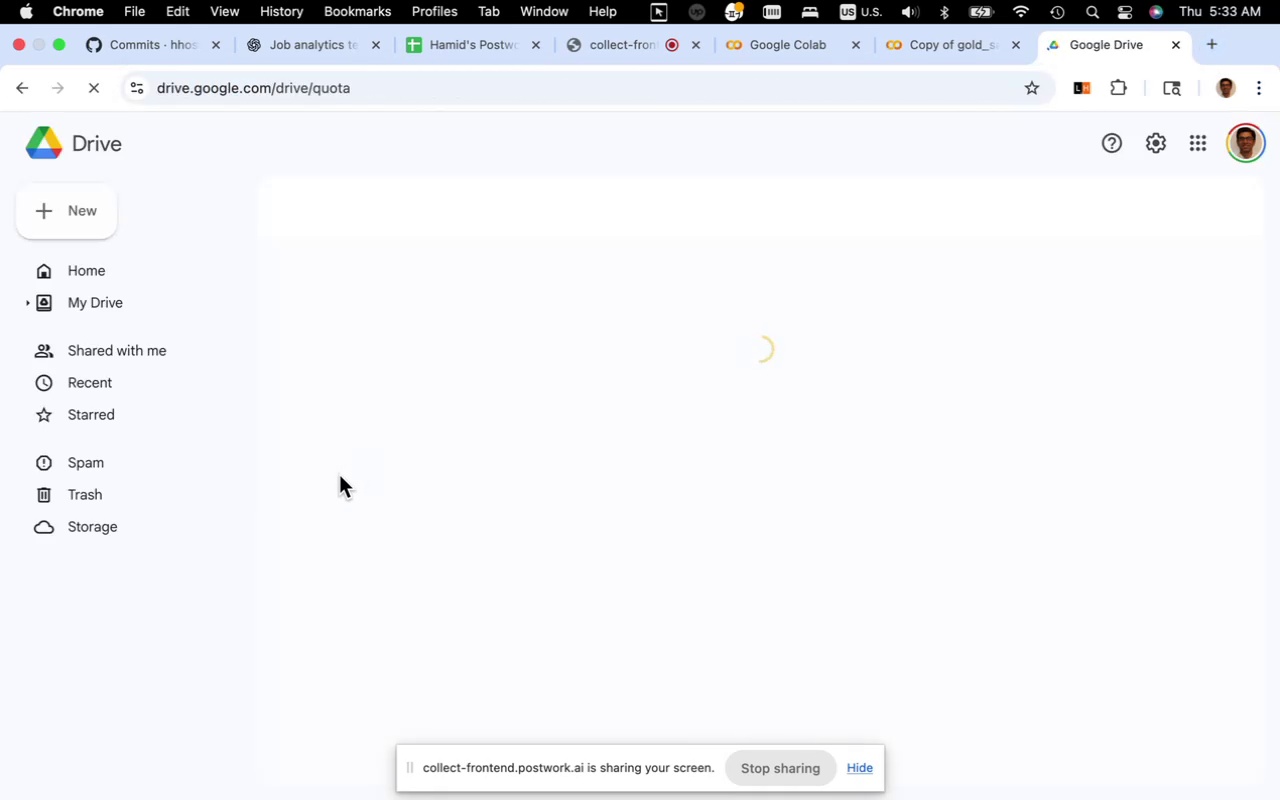 
type(colab)
 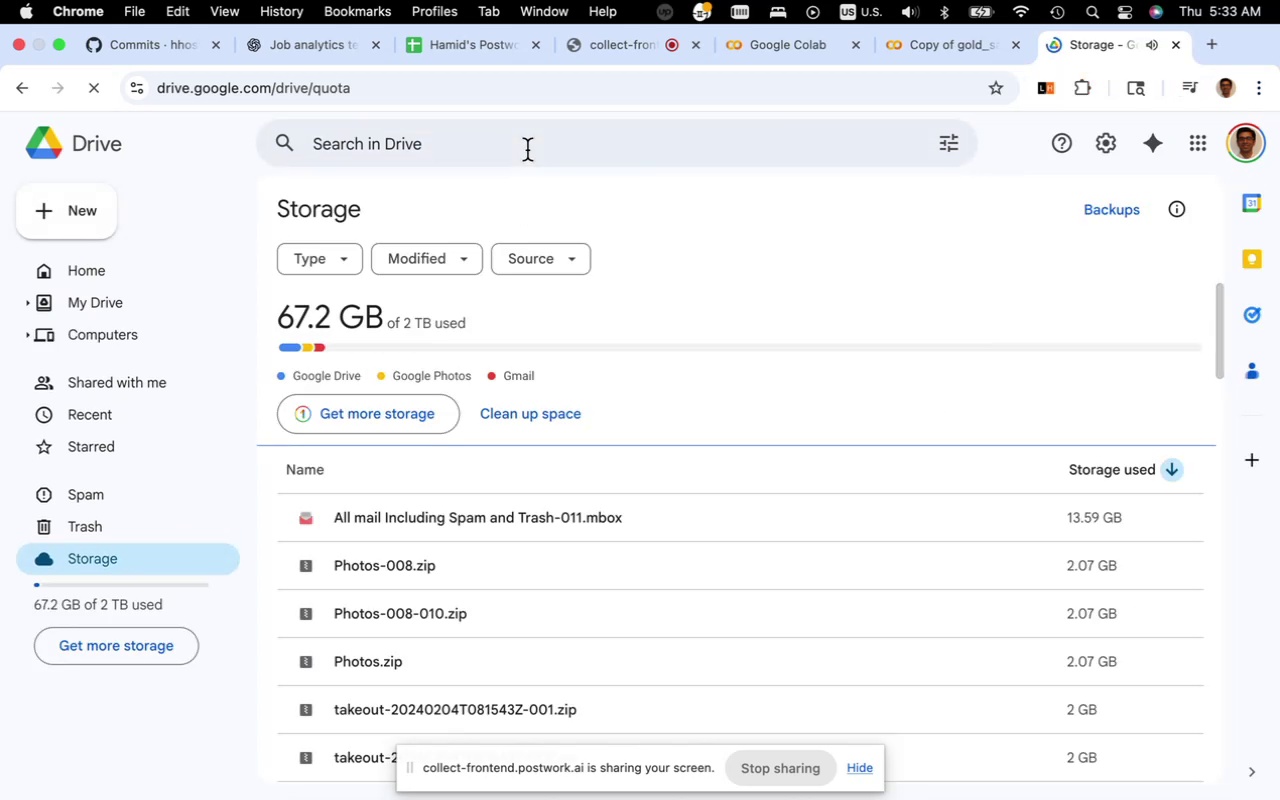 
left_click([529, 148])
 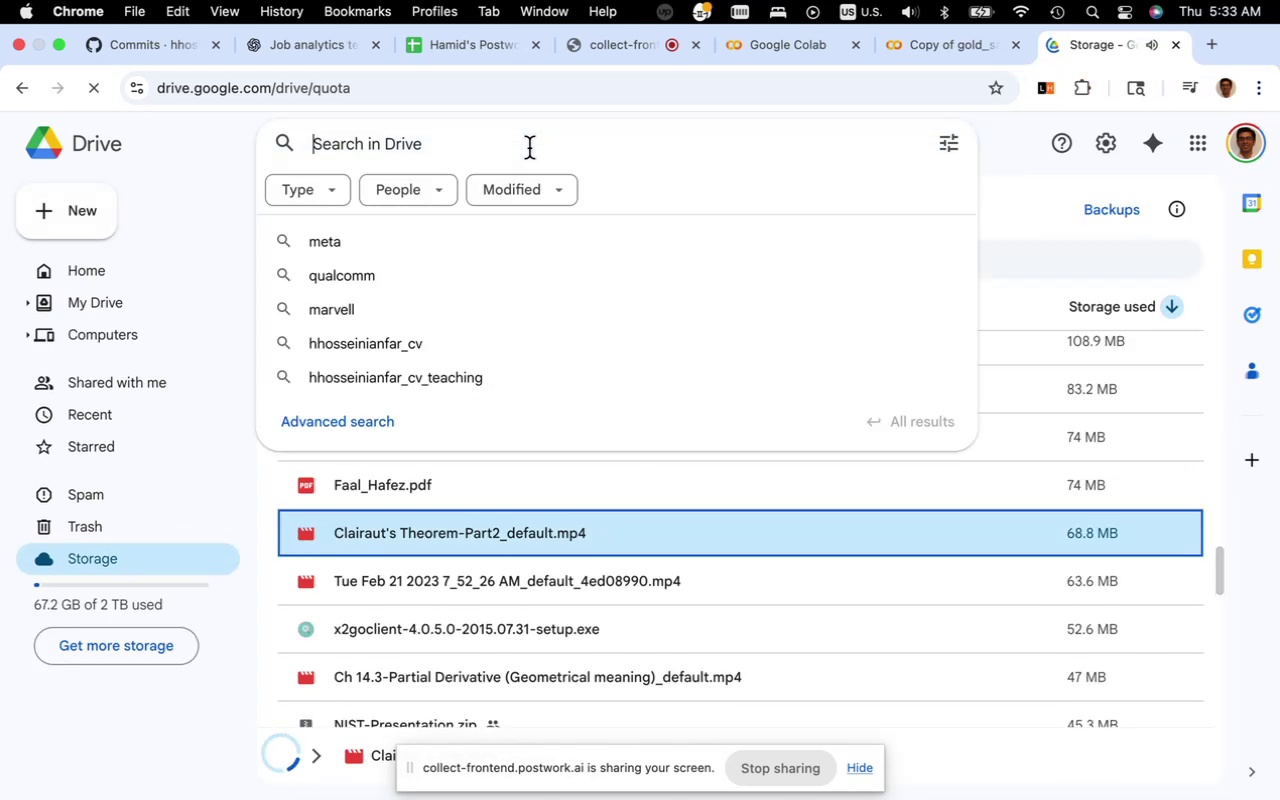 
type(colab)
 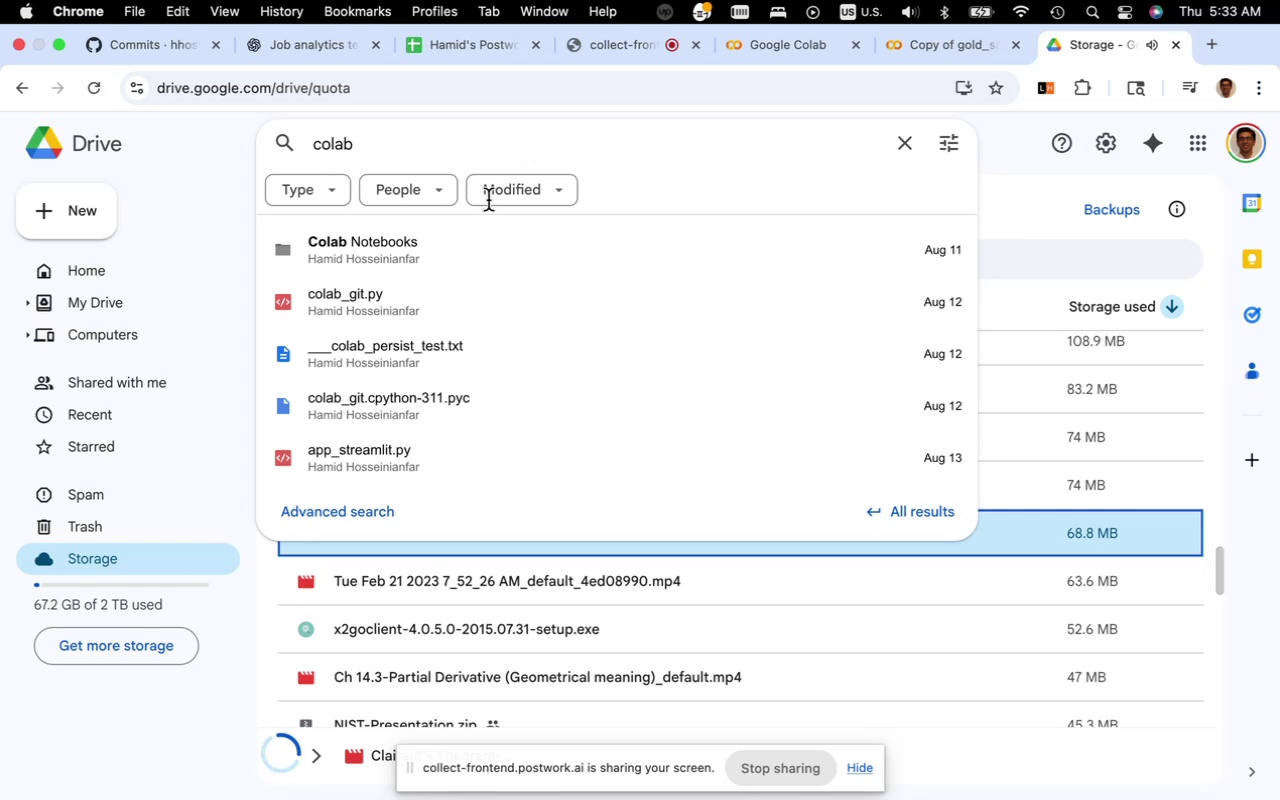 
left_click([450, 259])
 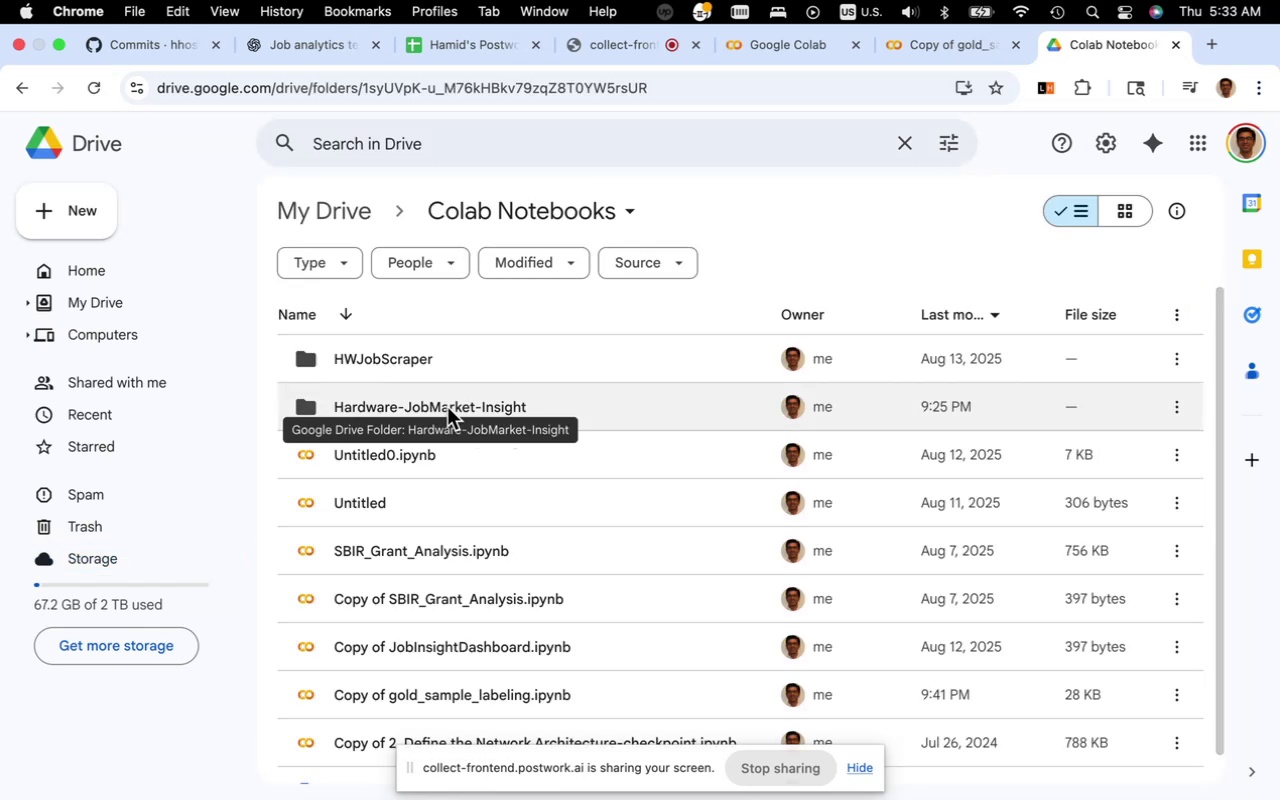 
wait(5.54)
 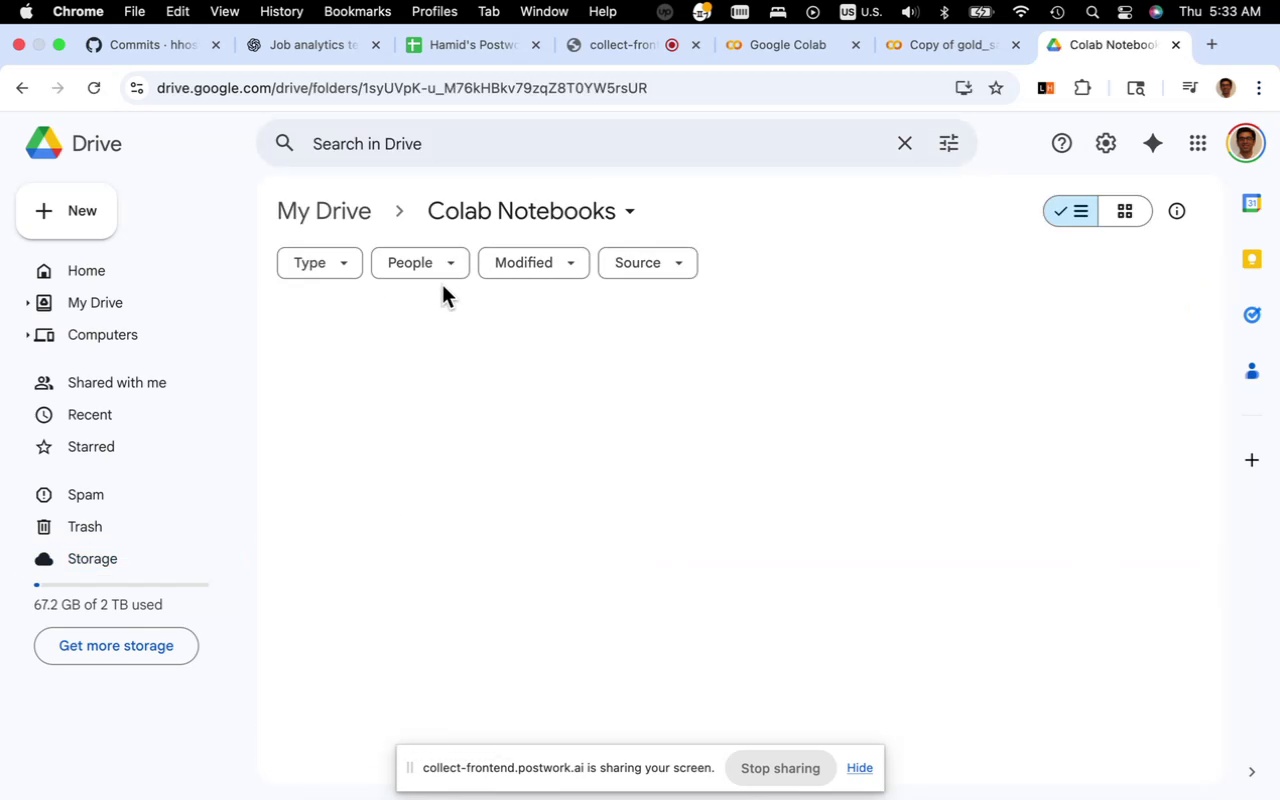 
double_click([447, 407])
 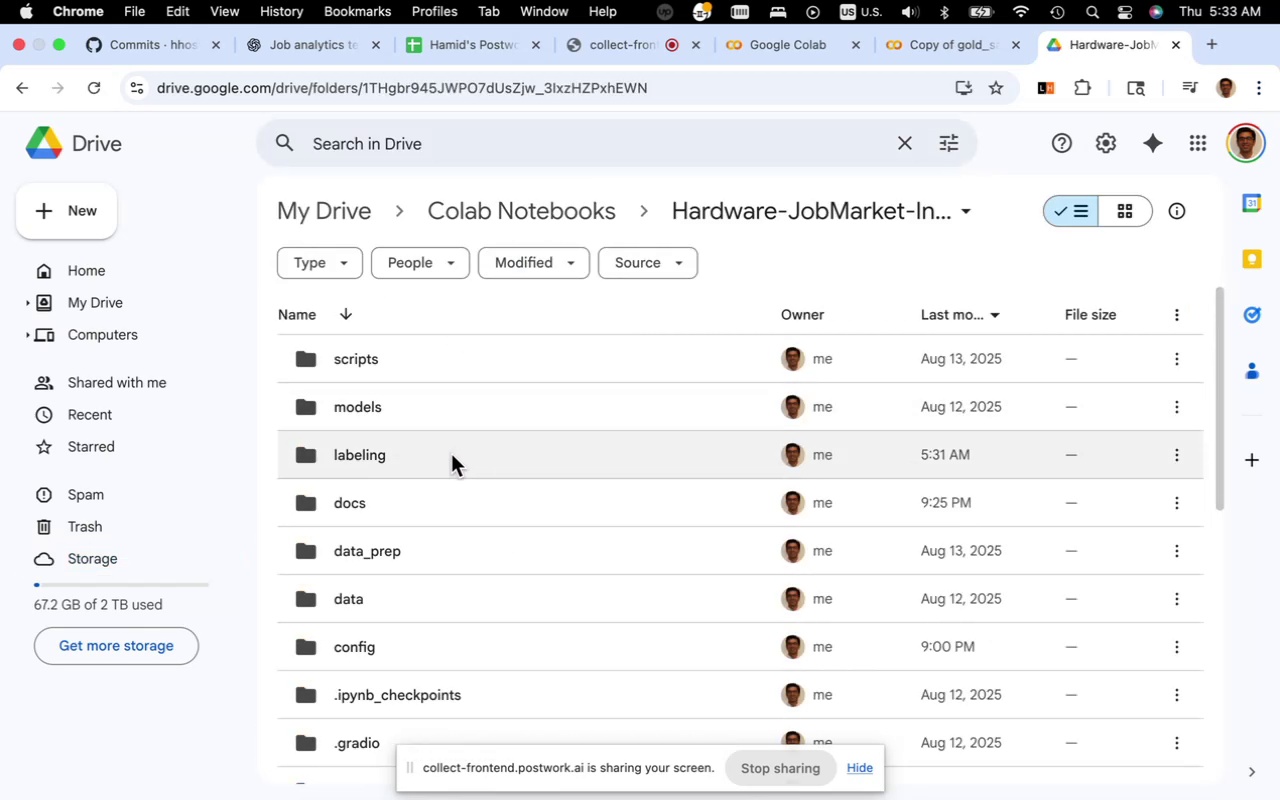 
double_click([444, 462])
 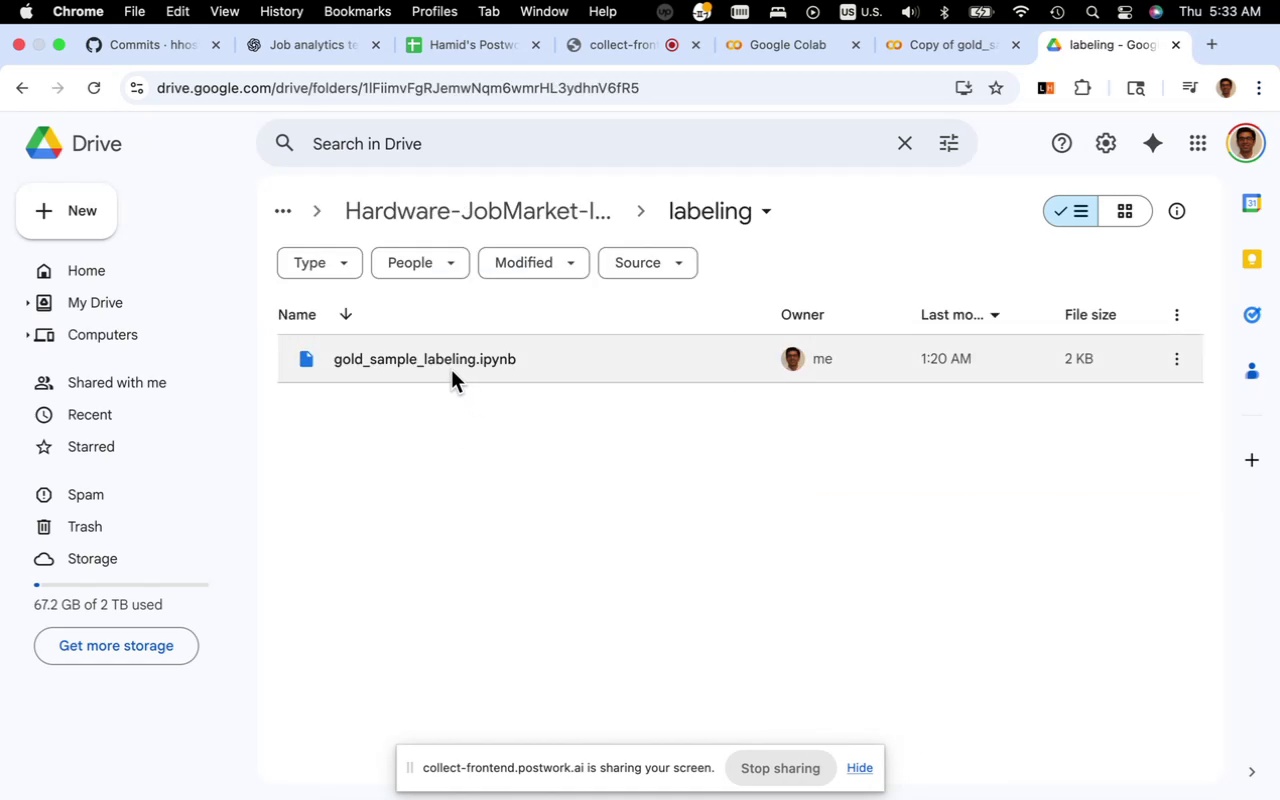 
left_click([451, 362])
 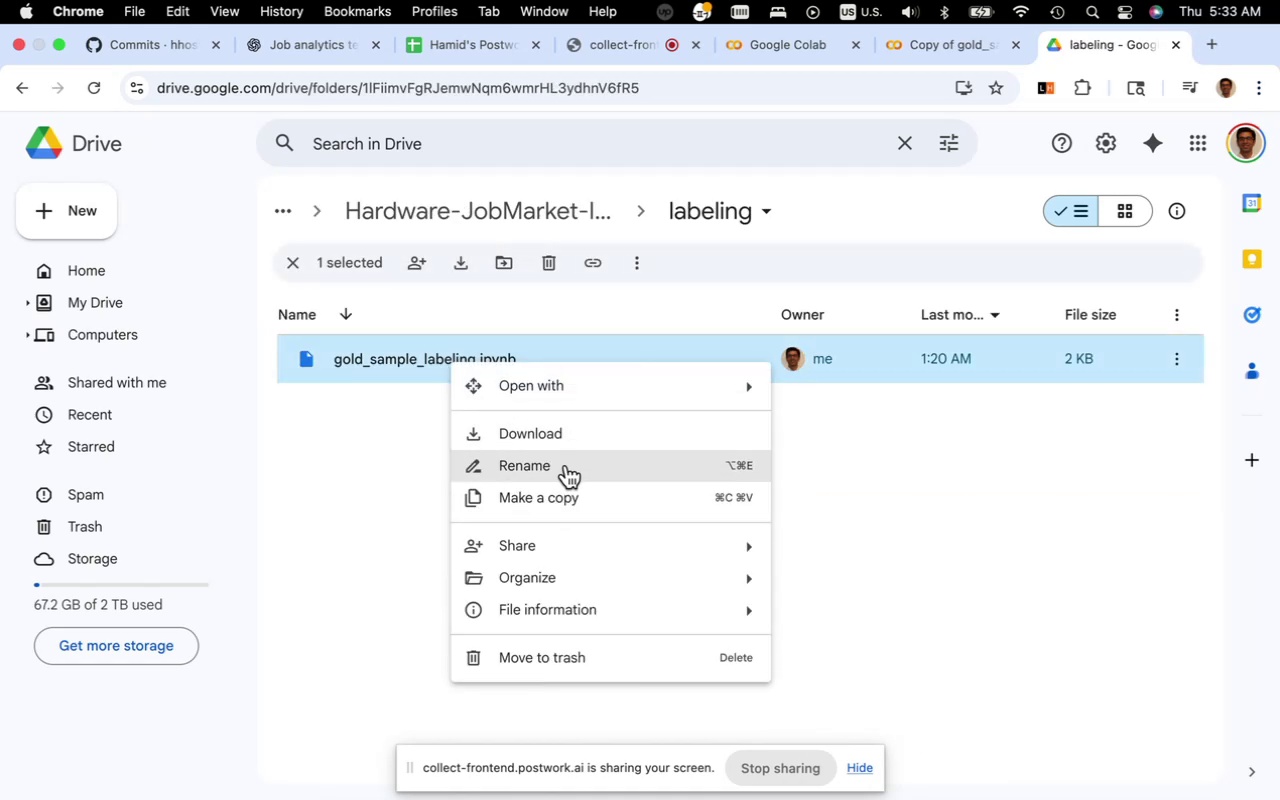 
wait(9.64)
 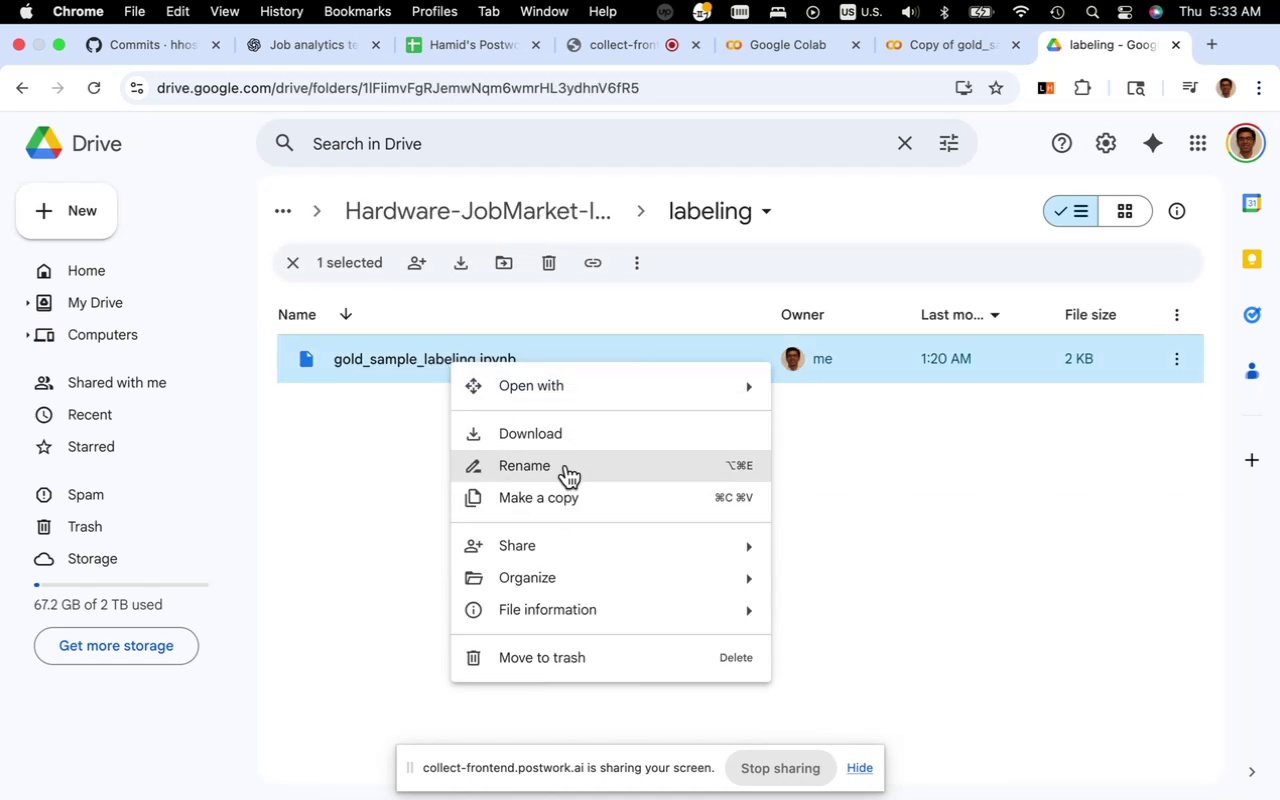 
left_click([845, 470])
 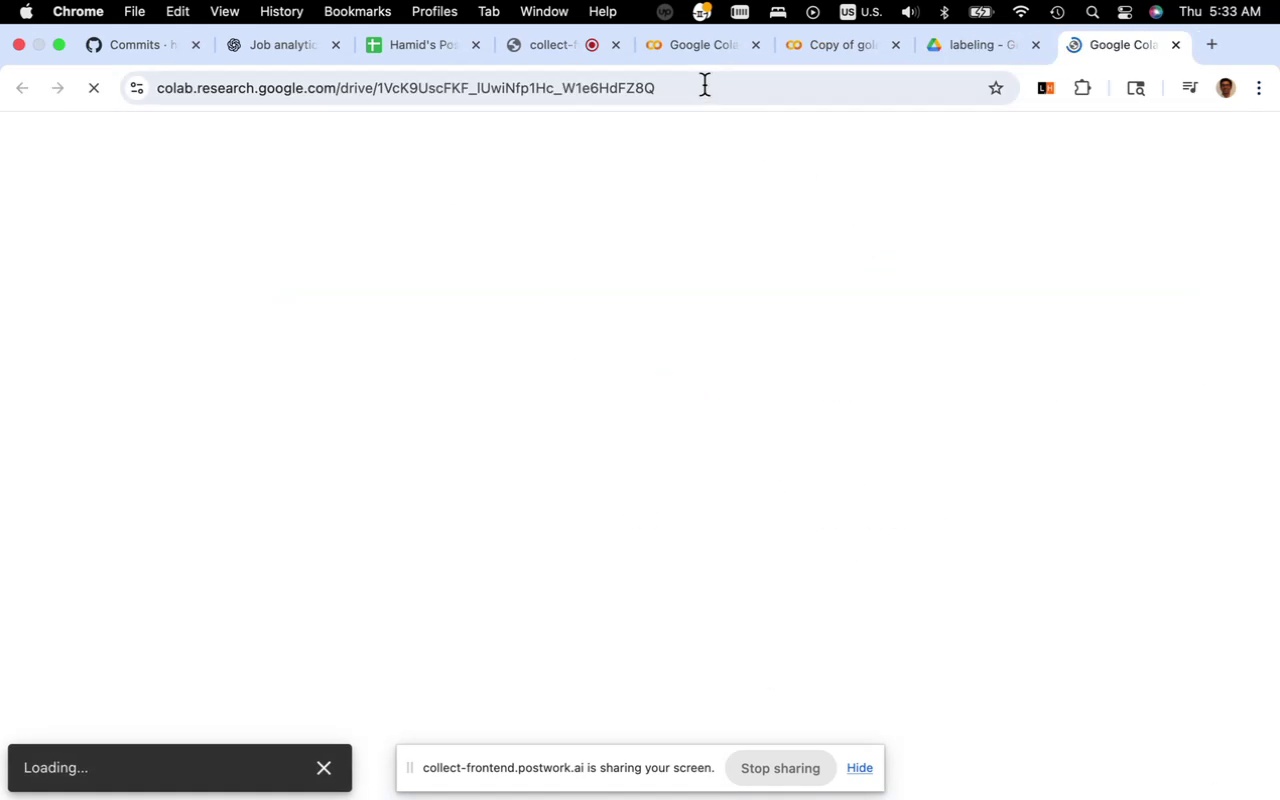 
left_click([709, 53])
 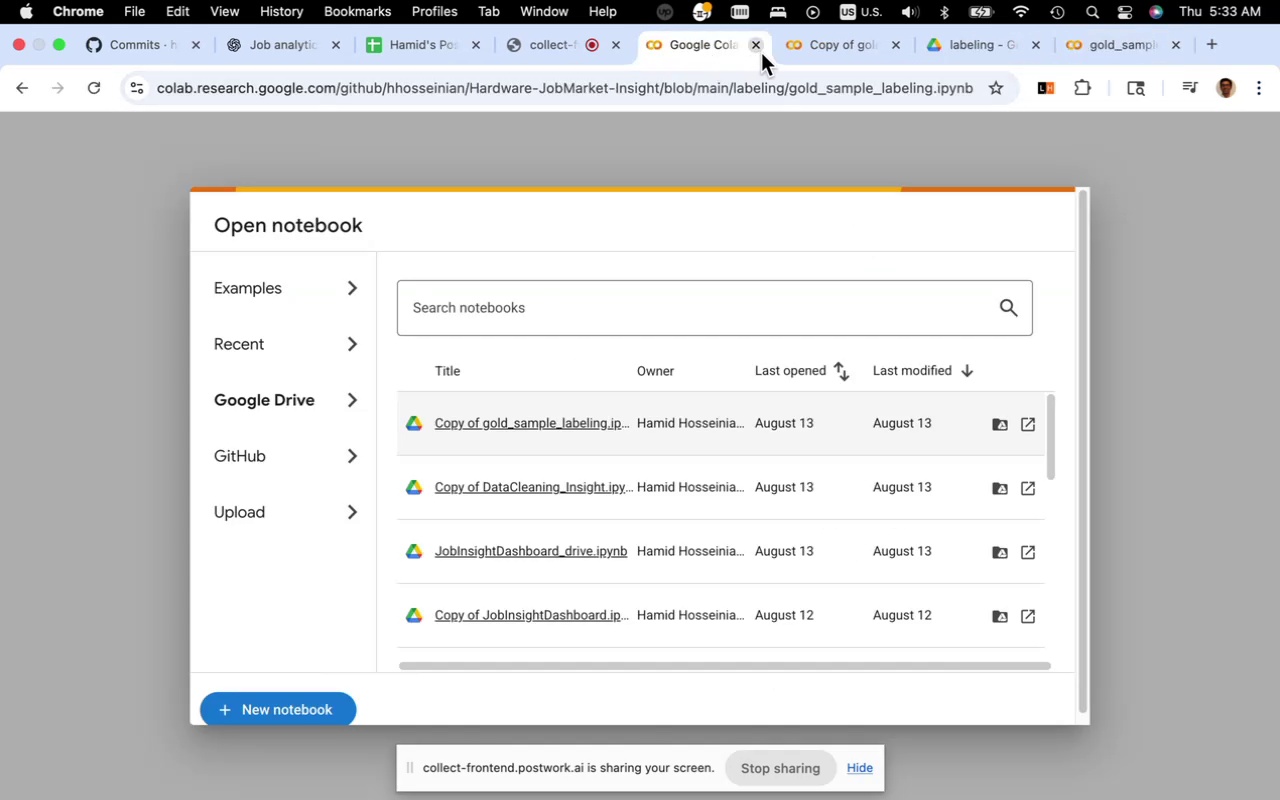 
left_click([761, 53])
 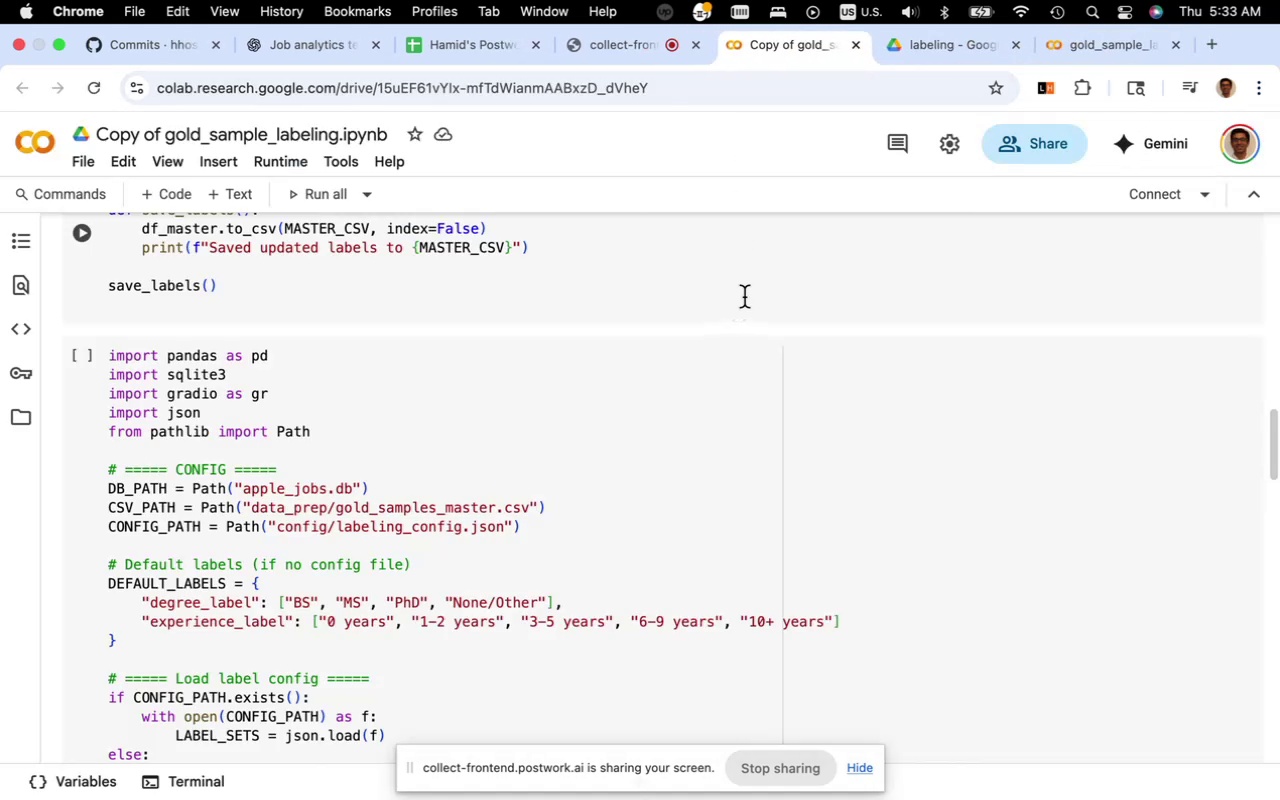 
mouse_move([748, 325])
 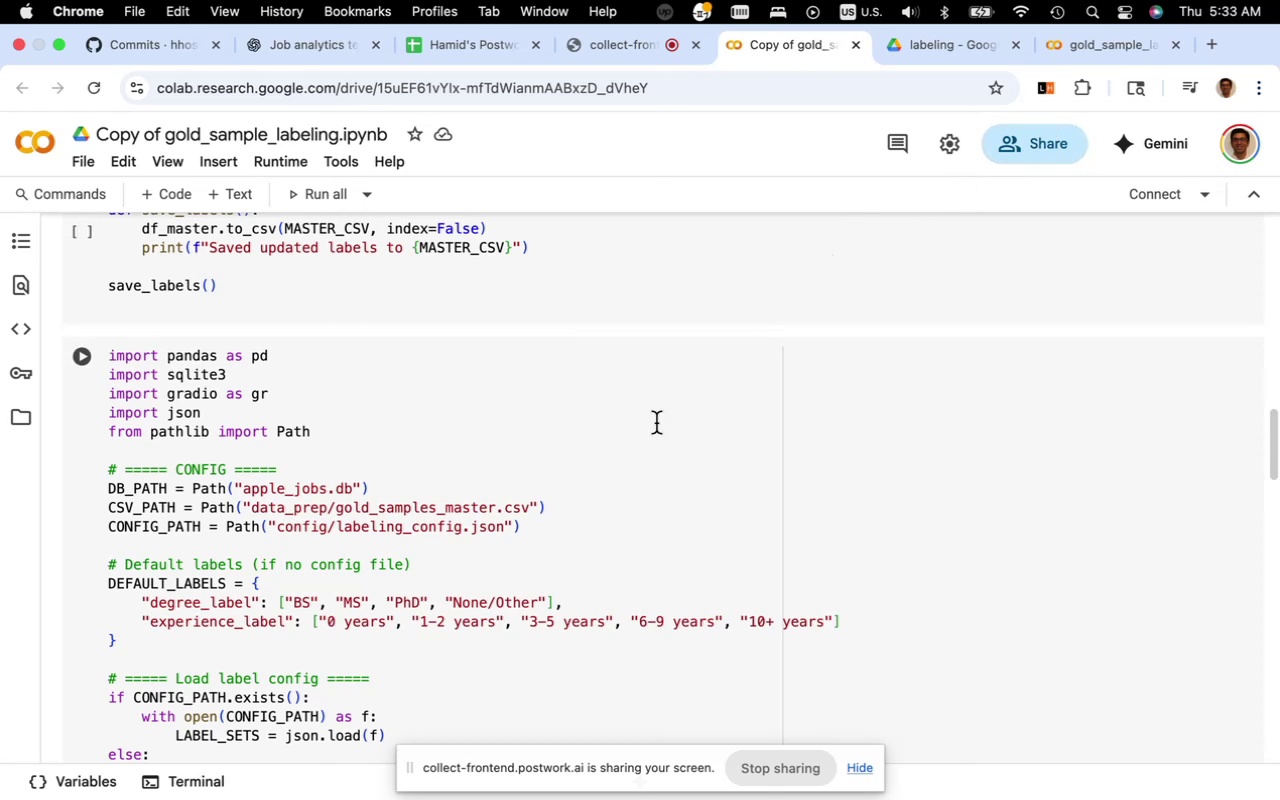 
left_click([644, 429])
 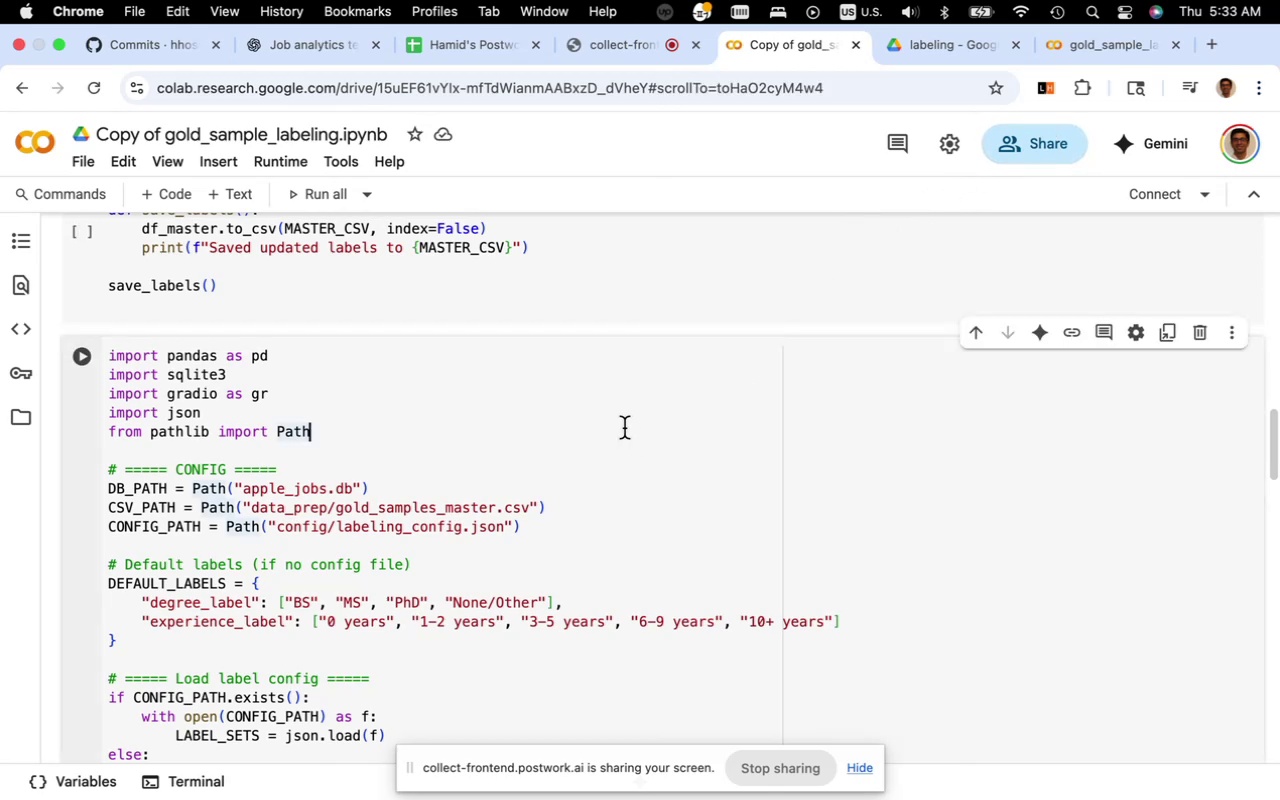 
key(Meta+A)
 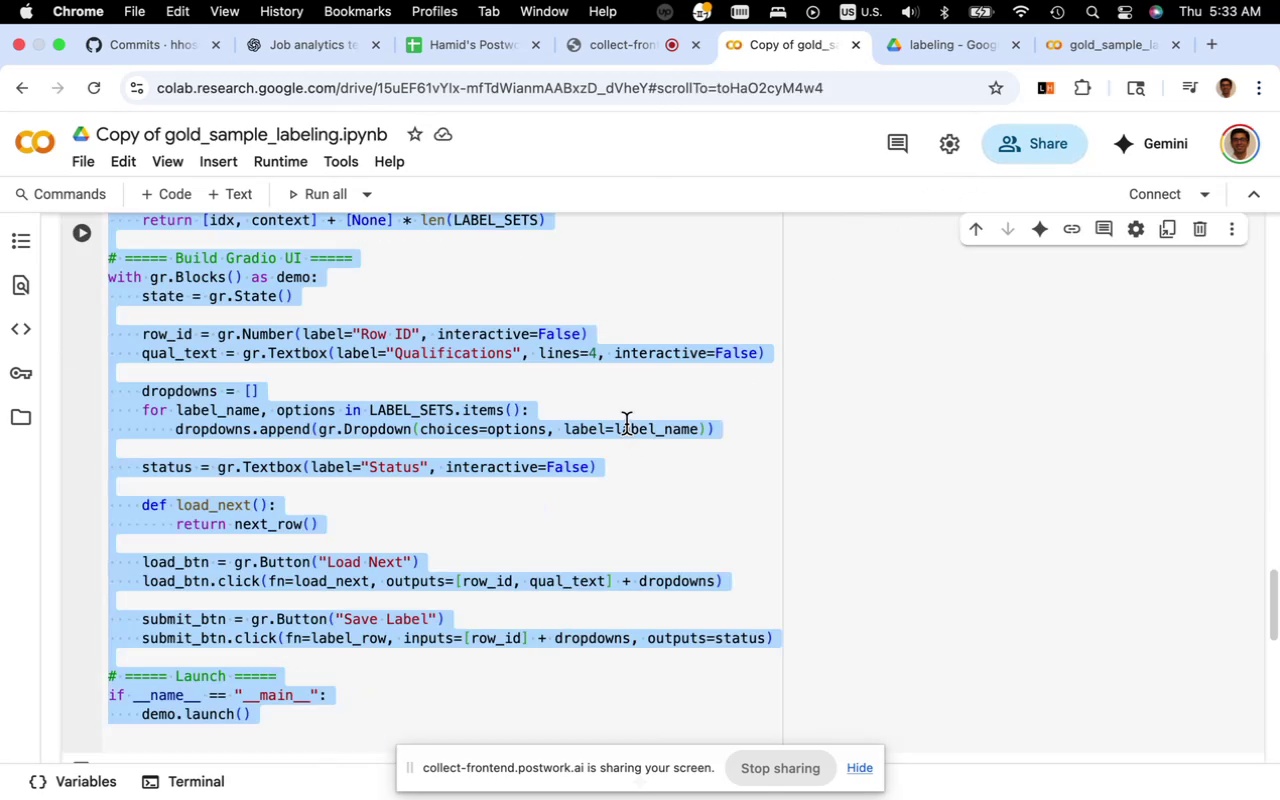 
key(Meta+C)
 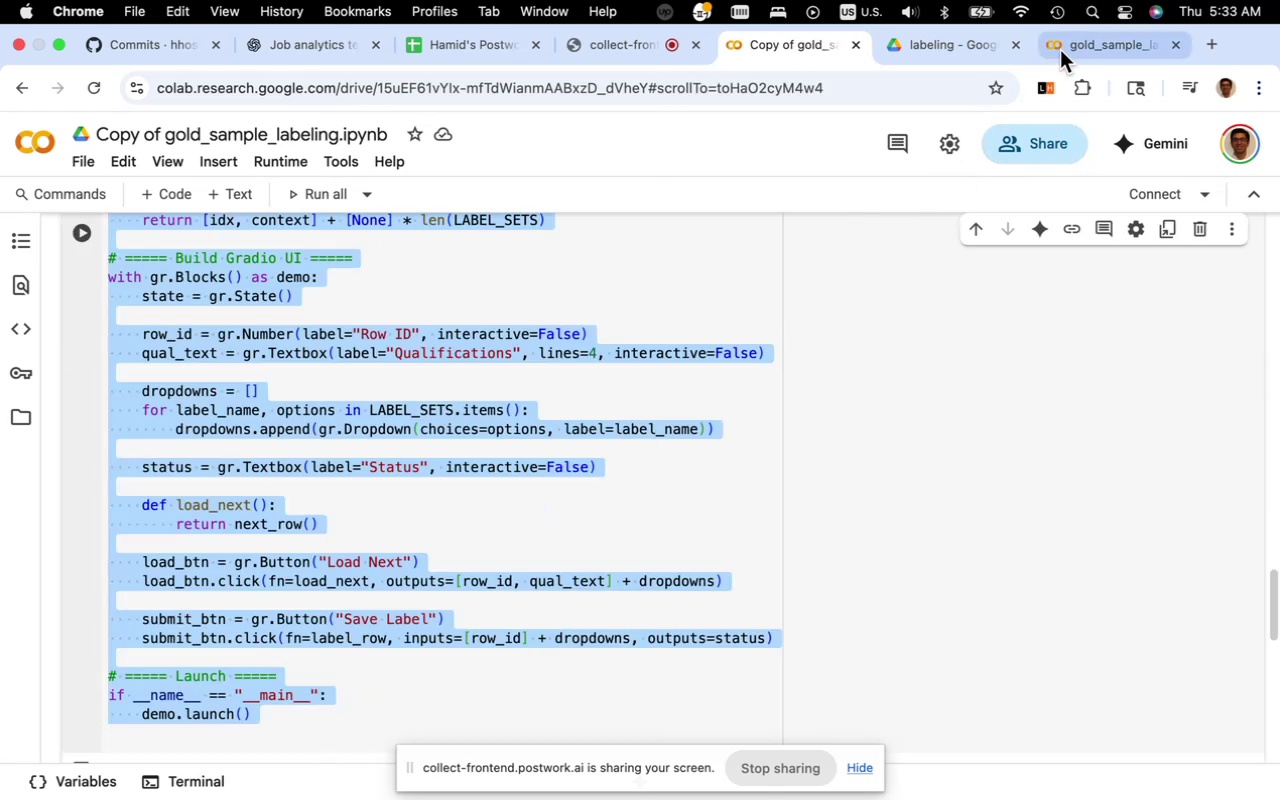 
left_click([1072, 45])
 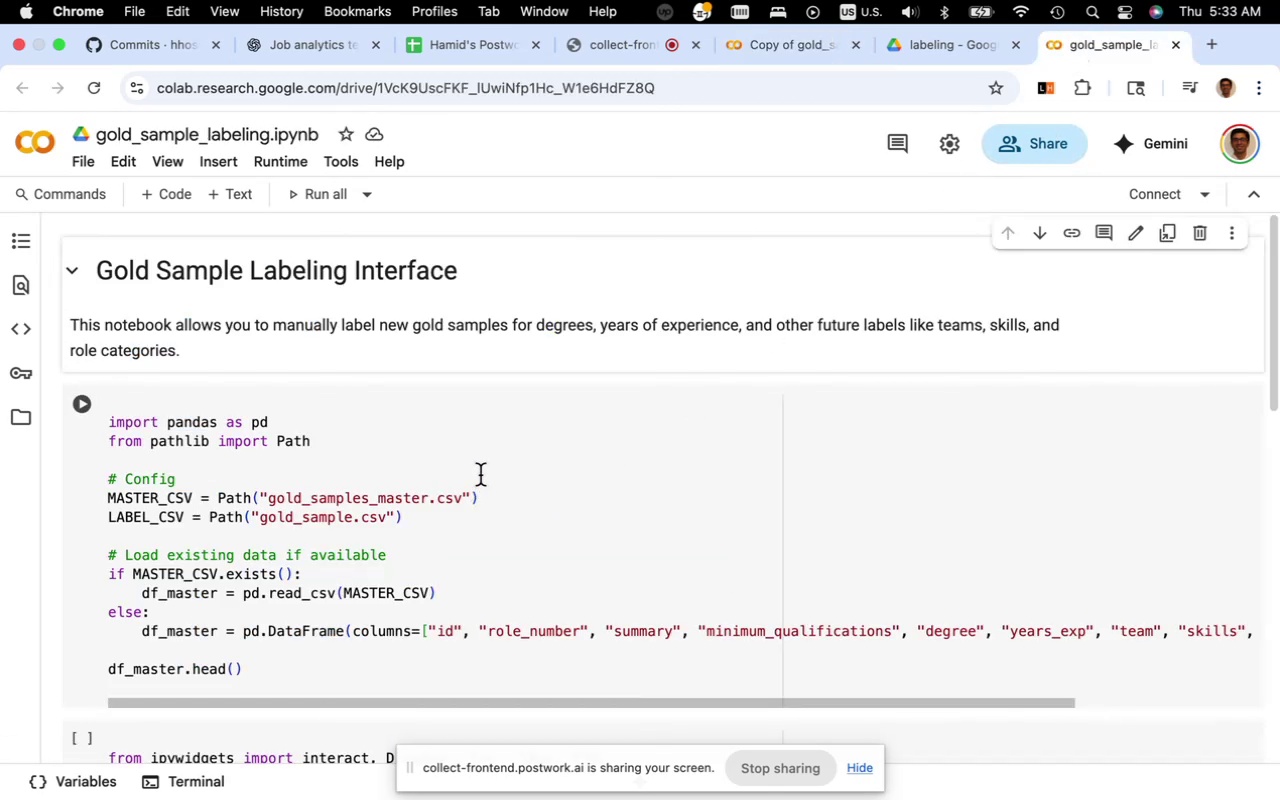 
scroll: coordinate [500, 457], scroll_direction: down, amount: 20.0
 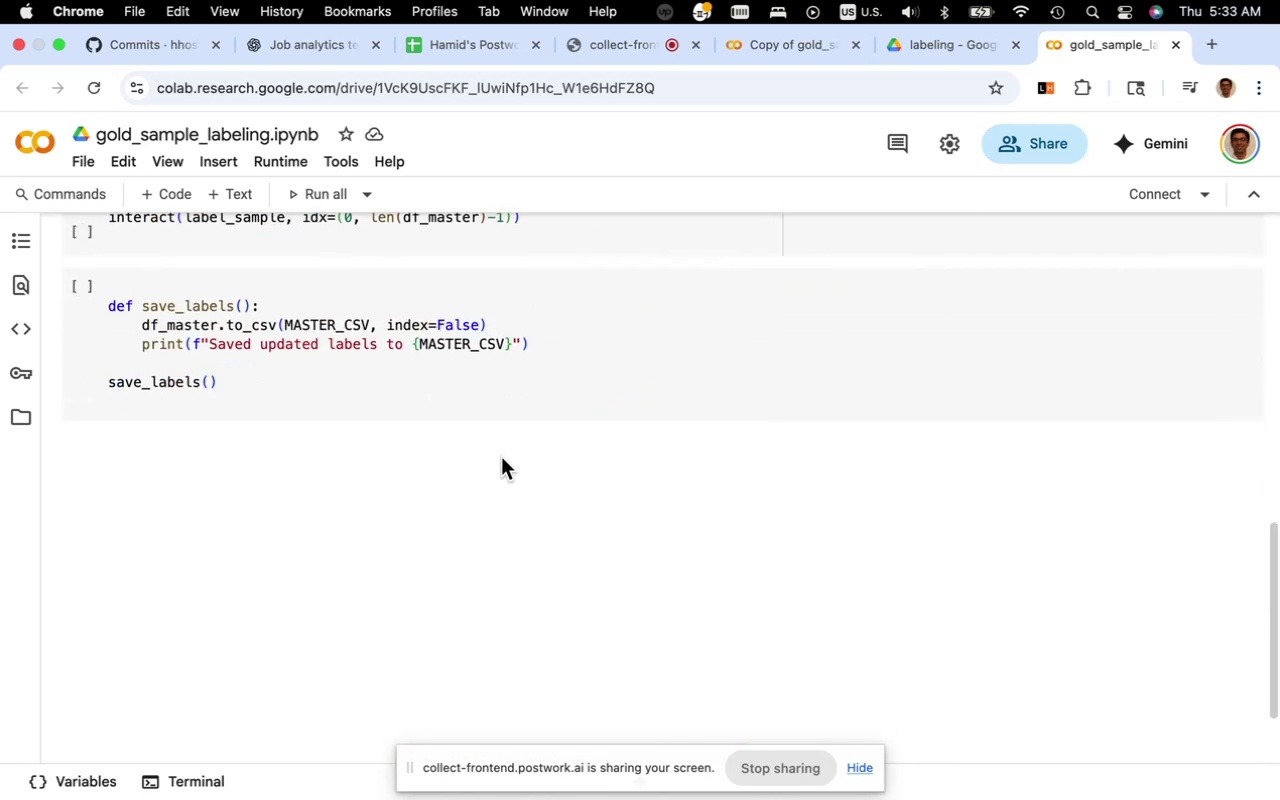 
scroll: coordinate [501, 457], scroll_direction: up, amount: 2.0
 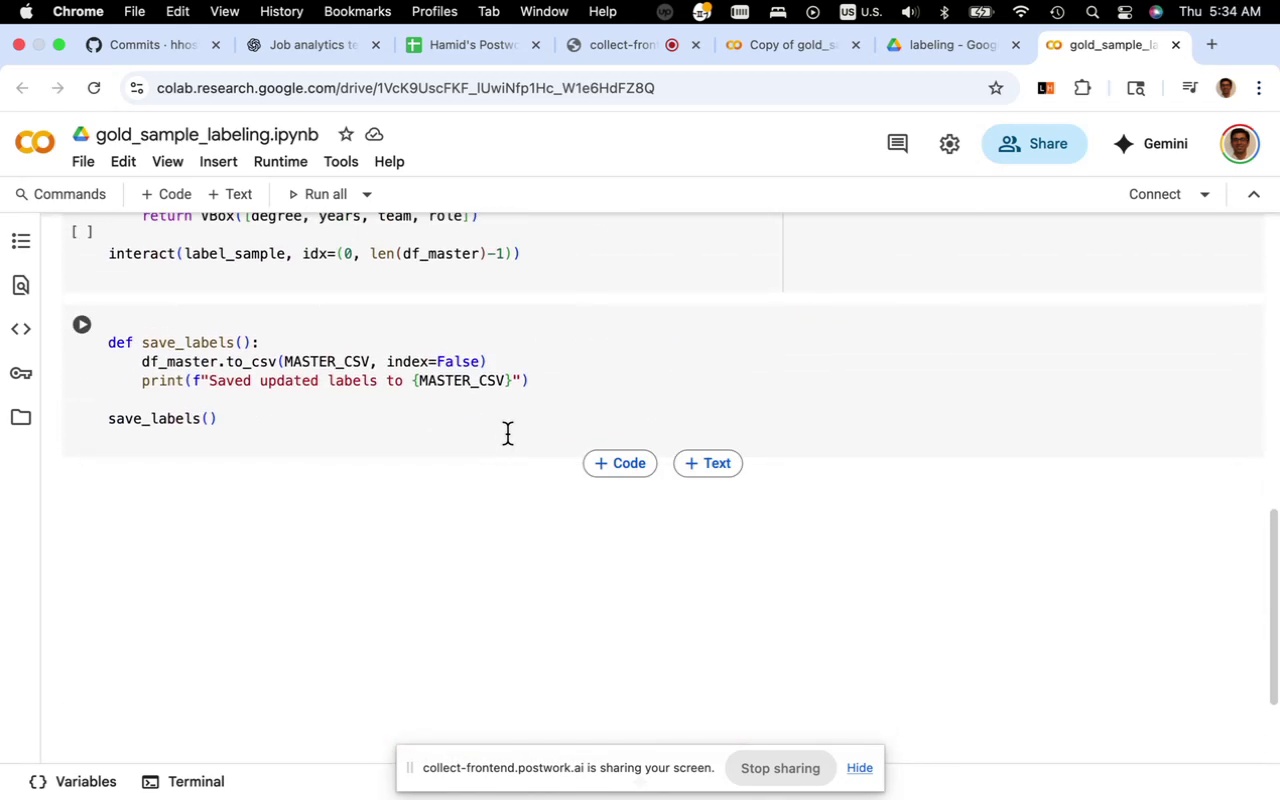 
left_click([507, 434])
 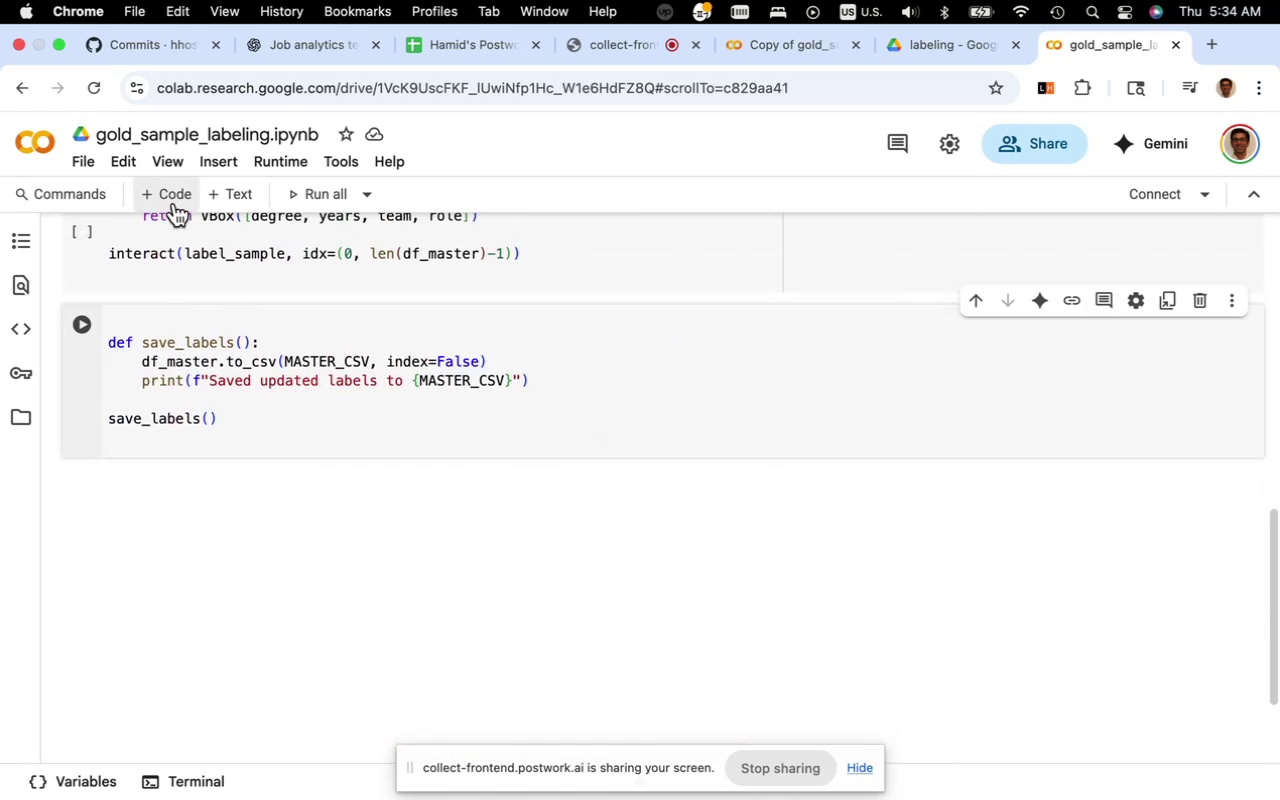 
key(Meta+V)
 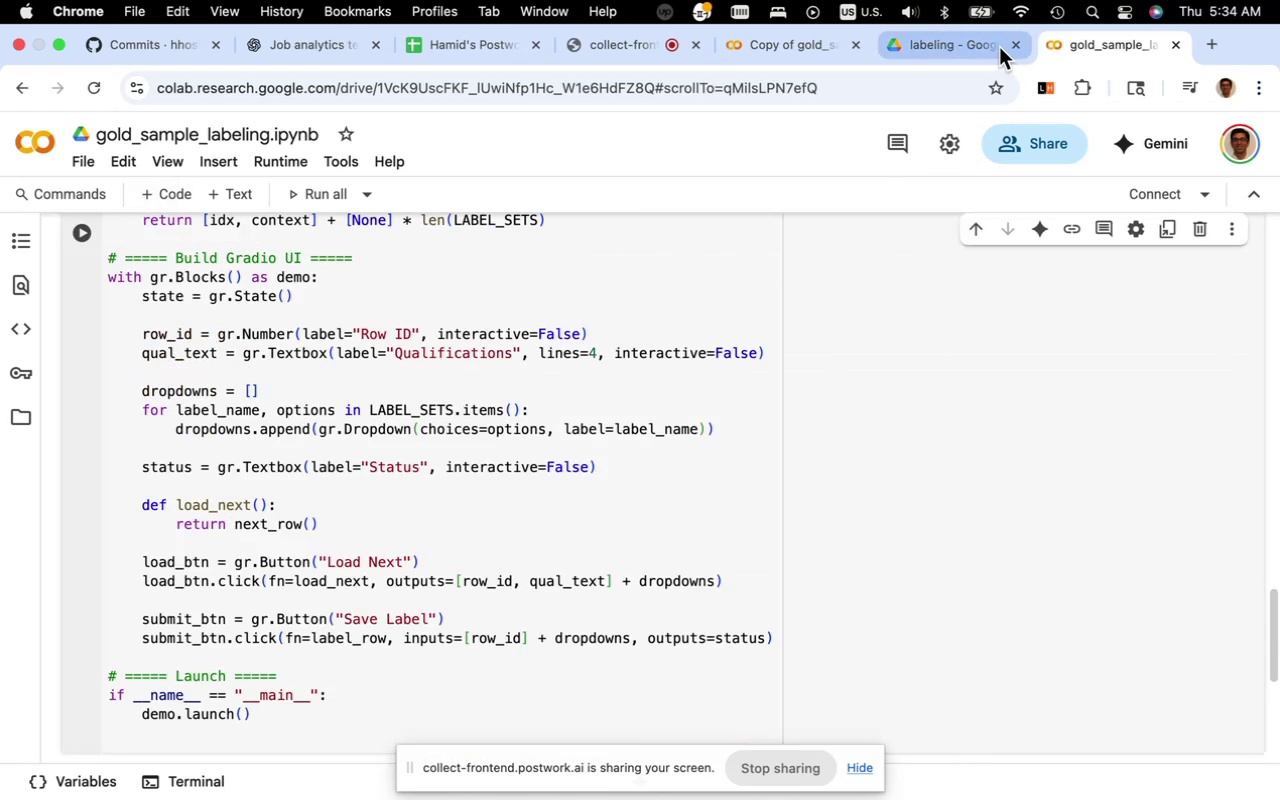 
left_click([945, 59])
 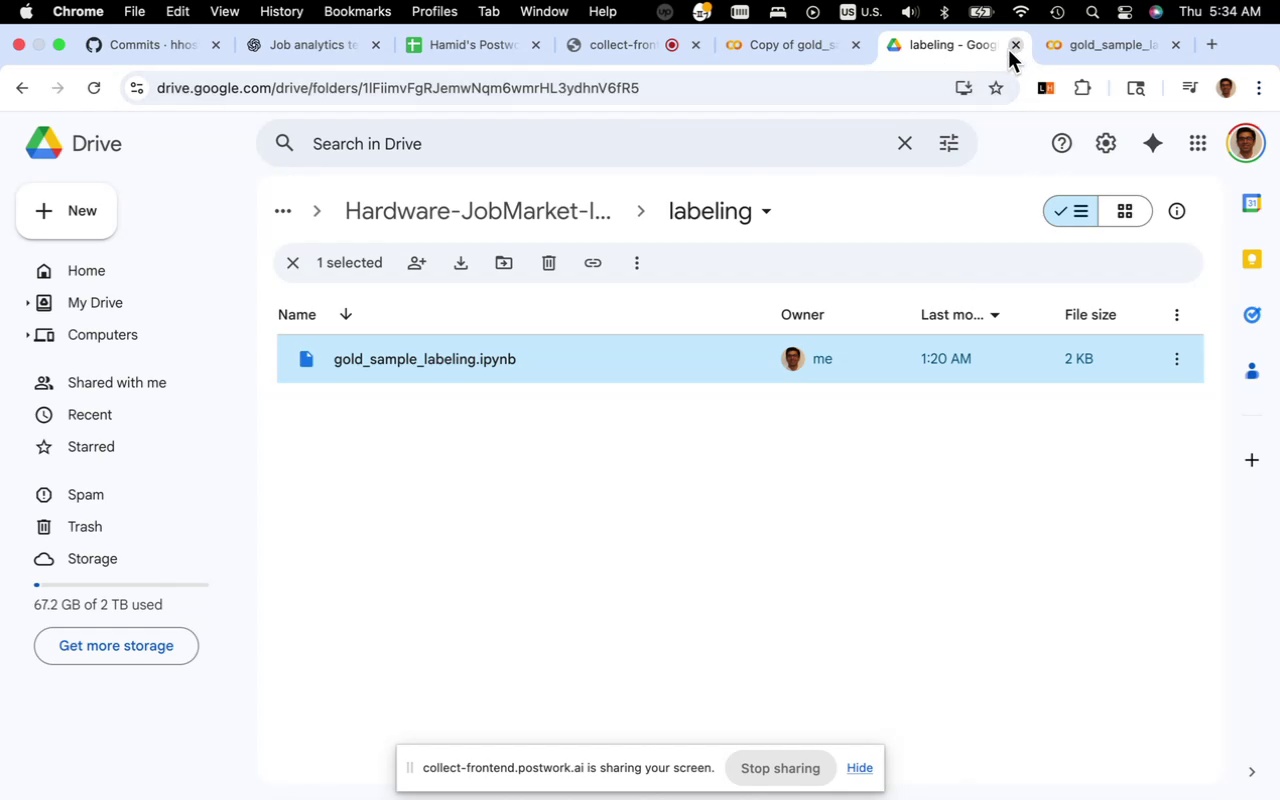 
left_click([1013, 47])
 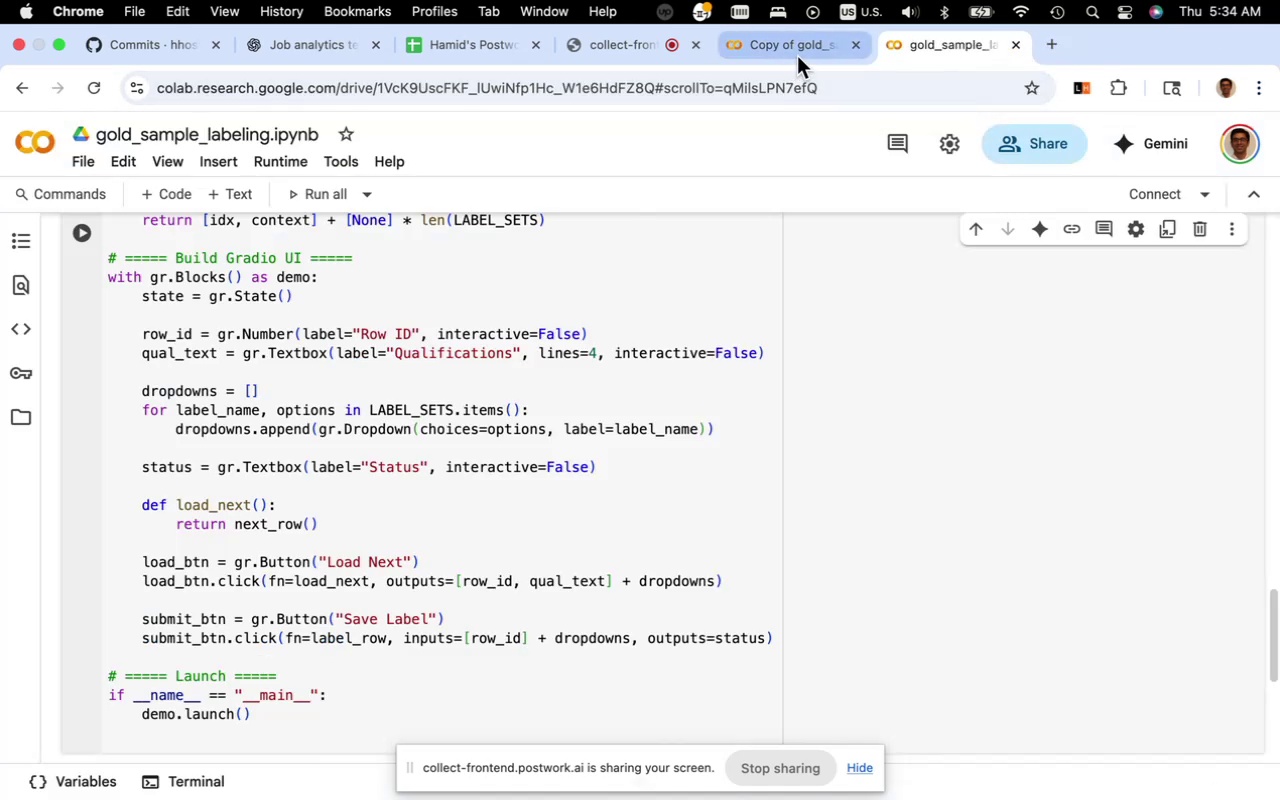 
left_click([797, 56])
 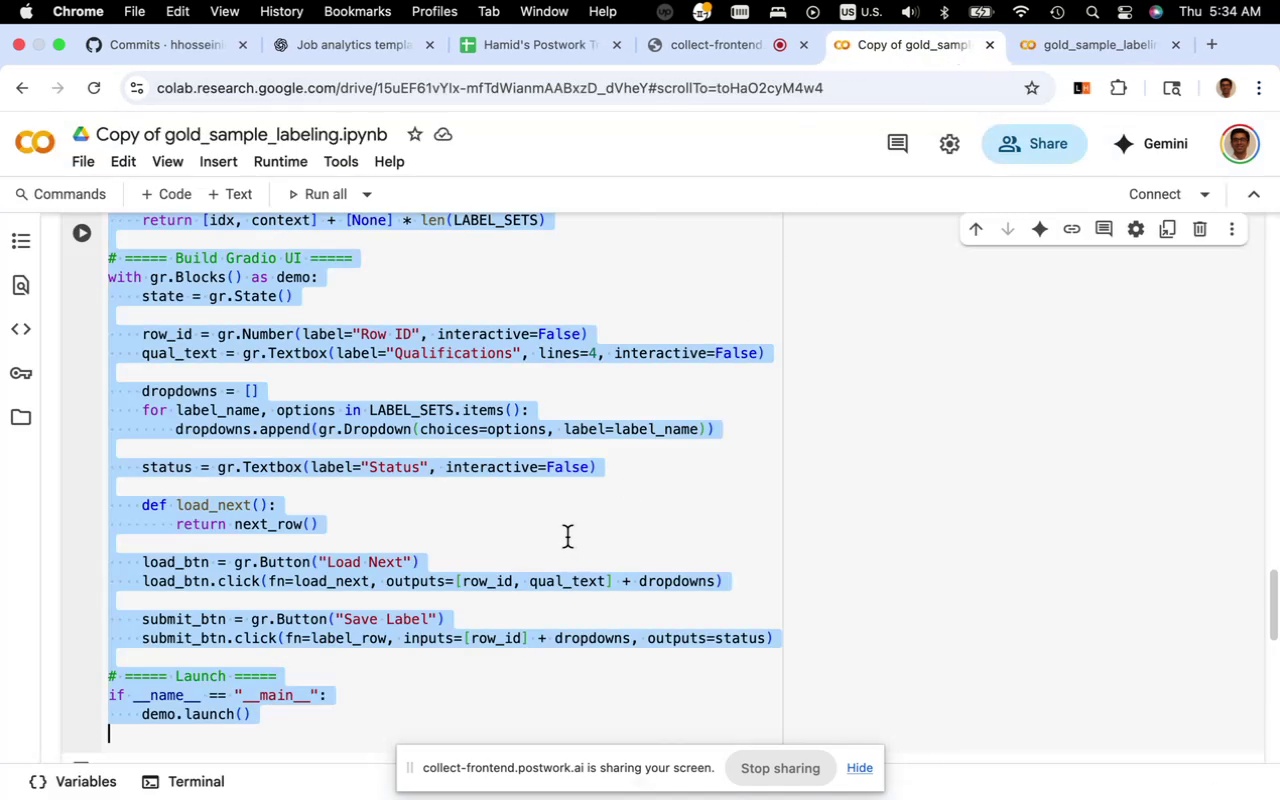 
scroll: coordinate [567, 537], scroll_direction: up, amount: 30.0
 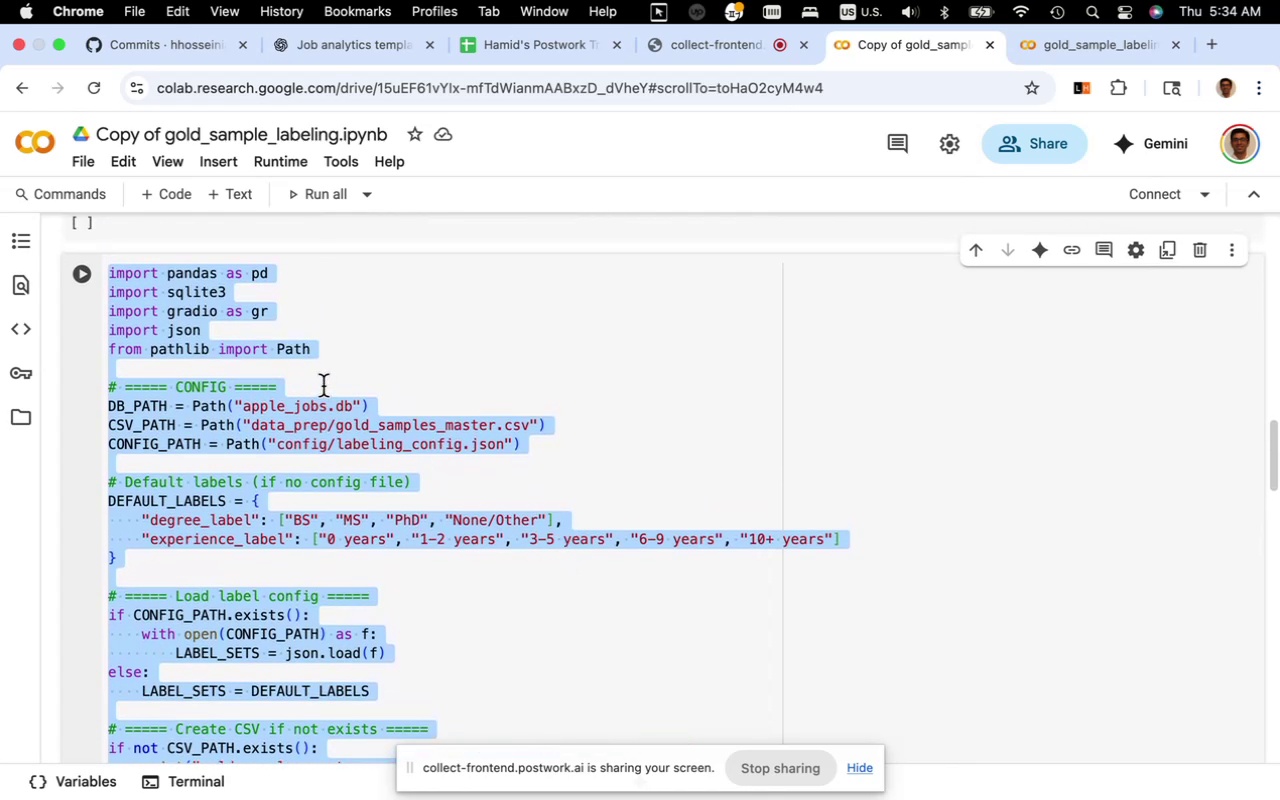 
left_click([323, 386])
 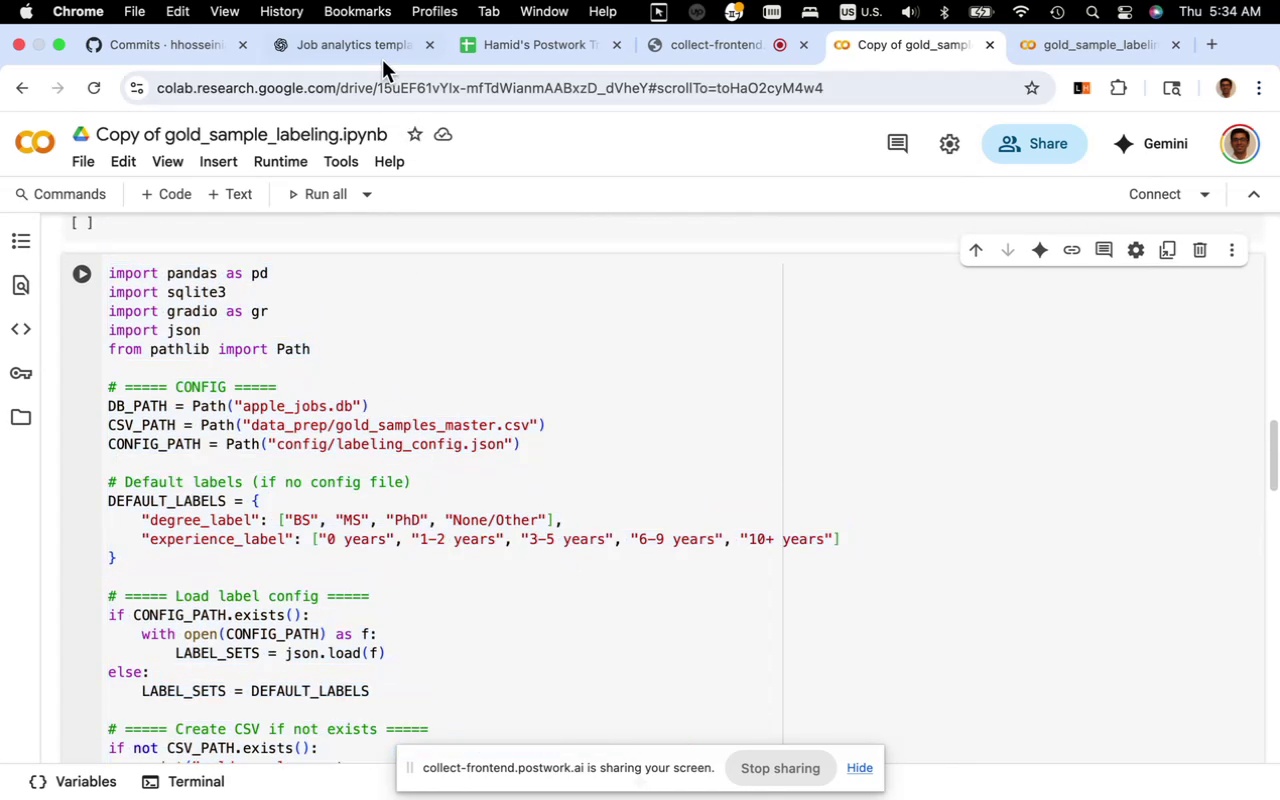 
left_click([383, 49])
 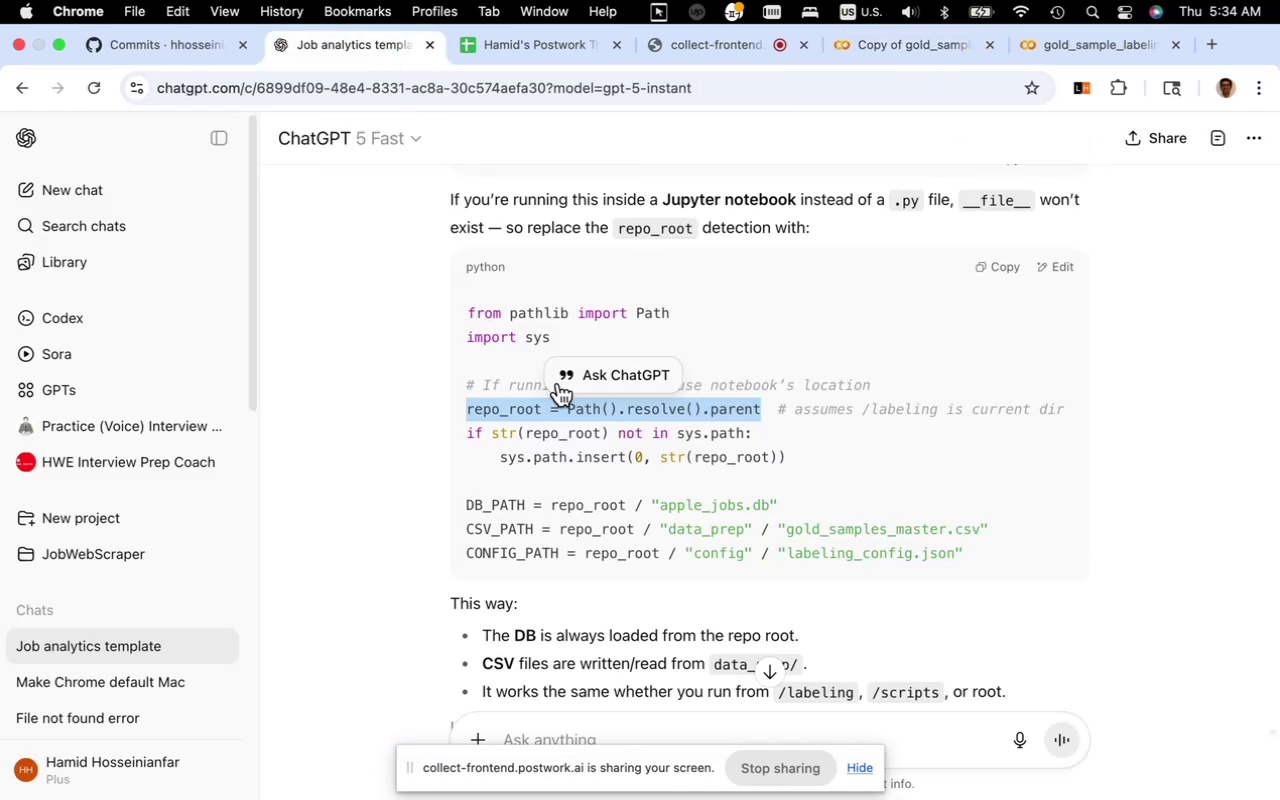 
left_click([508, 385])
 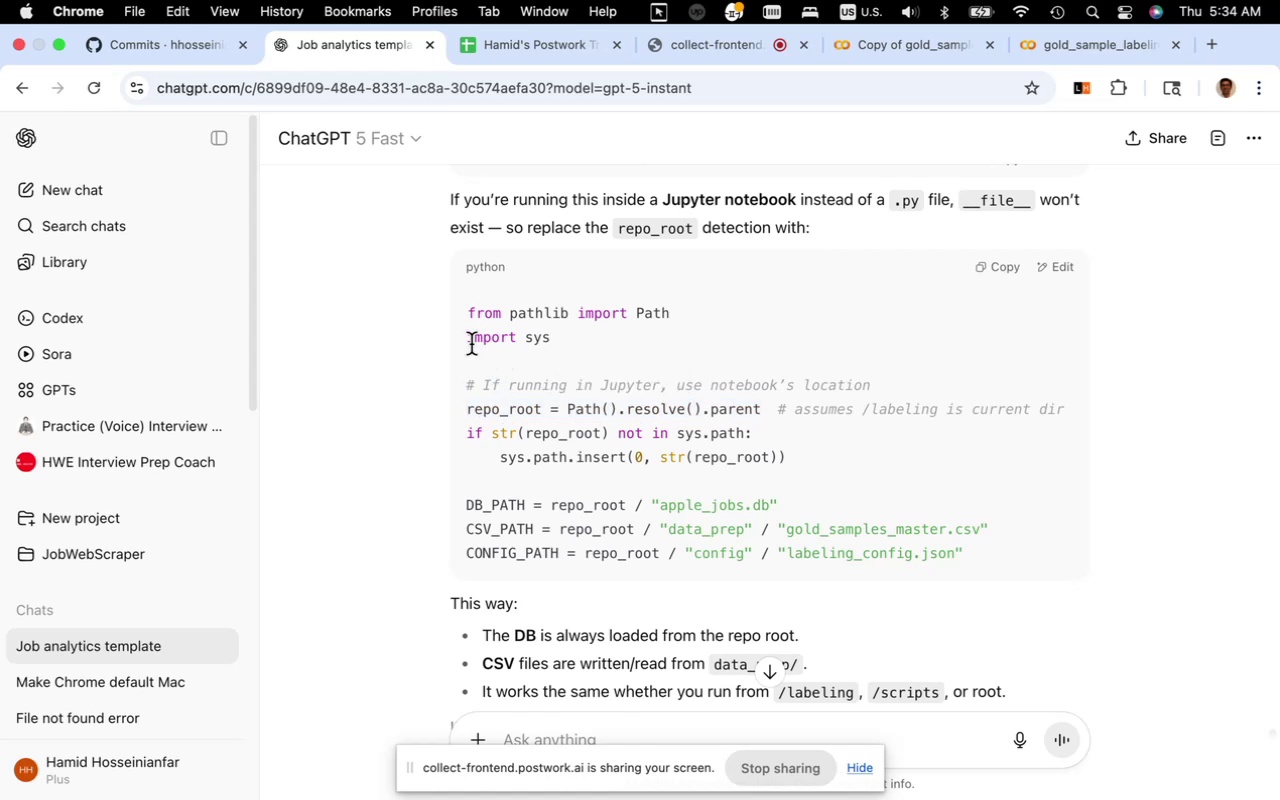 
left_click_drag(start_coordinate=[469, 341], to_coordinate=[550, 340])
 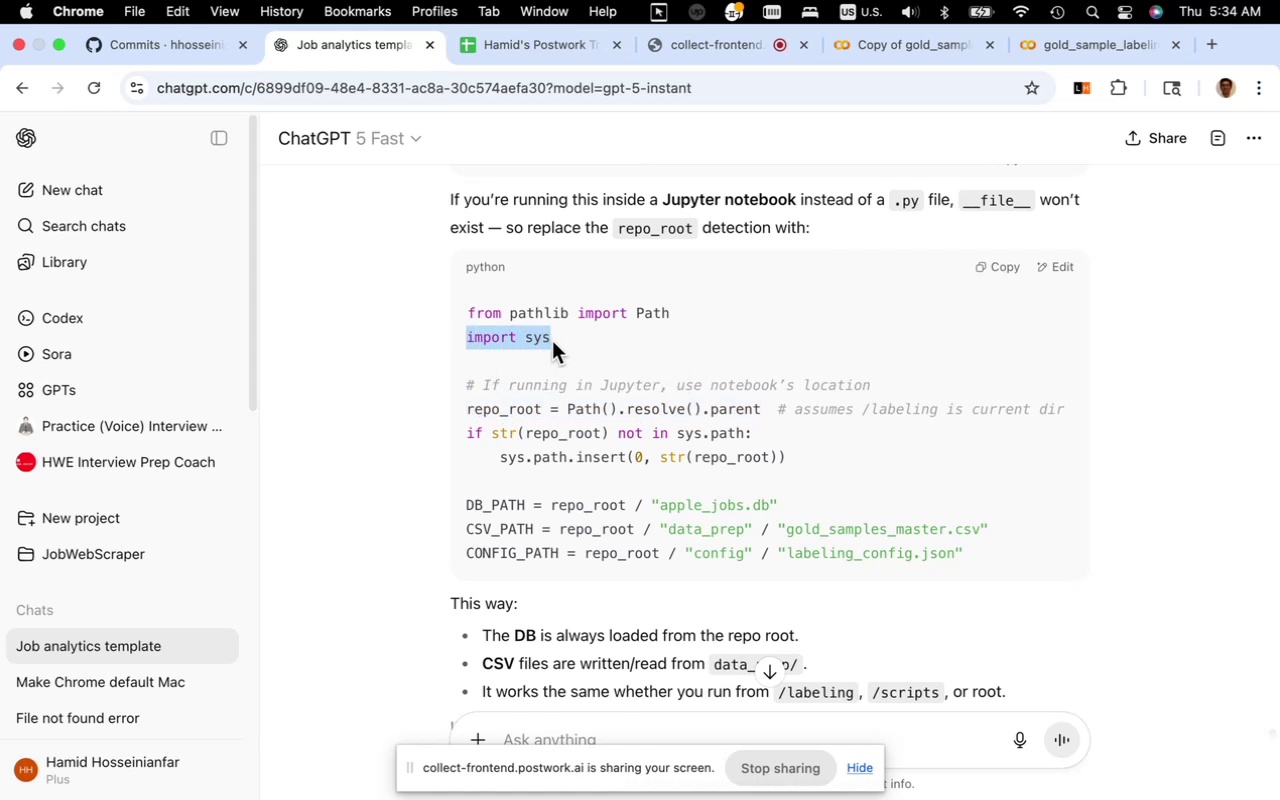 
key(Meta+C)
 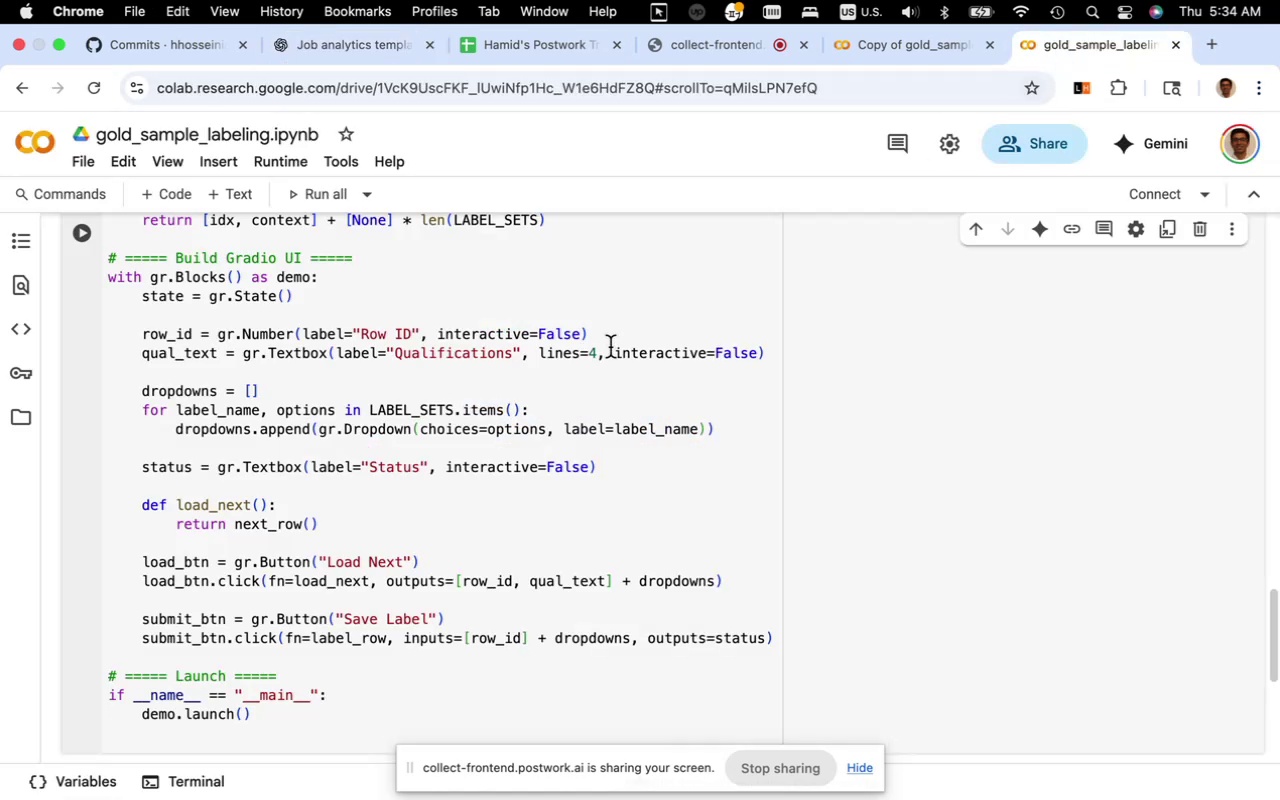 
scroll: coordinate [391, 478], scroll_direction: up, amount: 29.0
 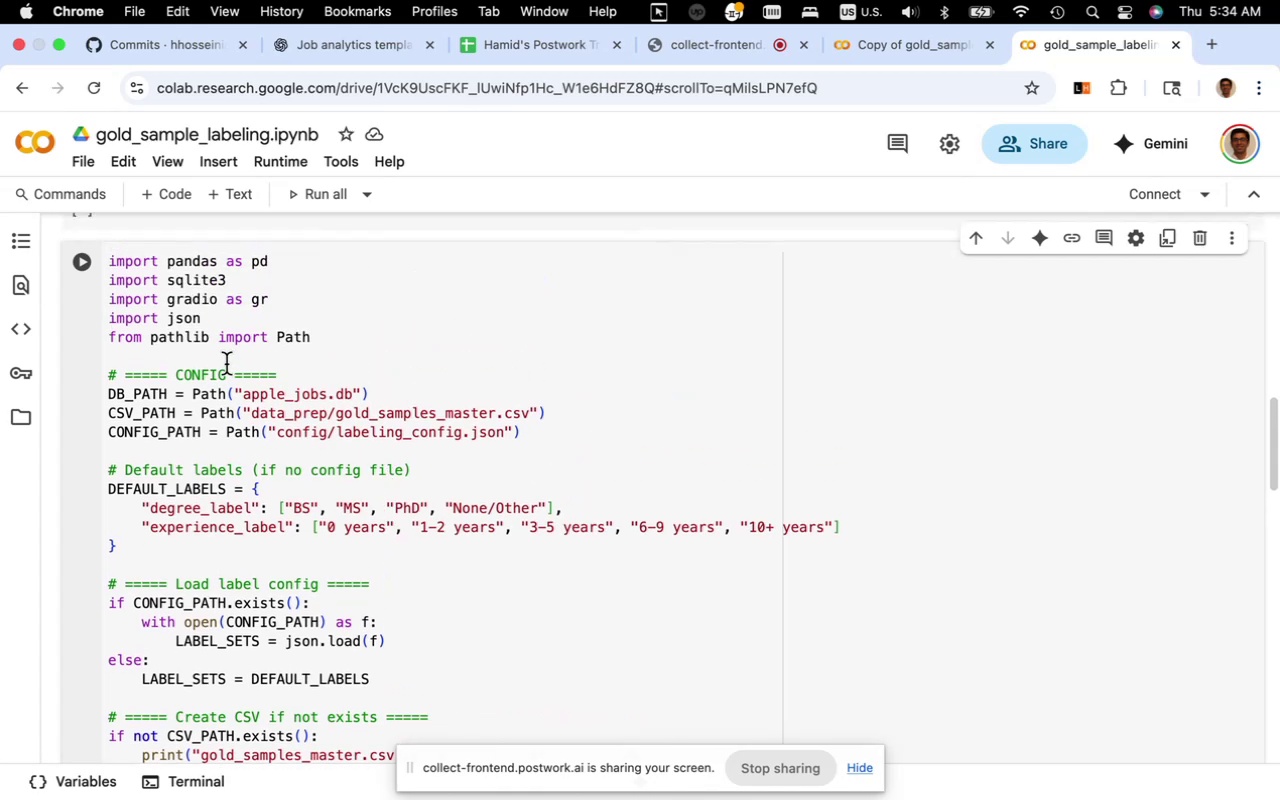 
left_click([227, 357])
 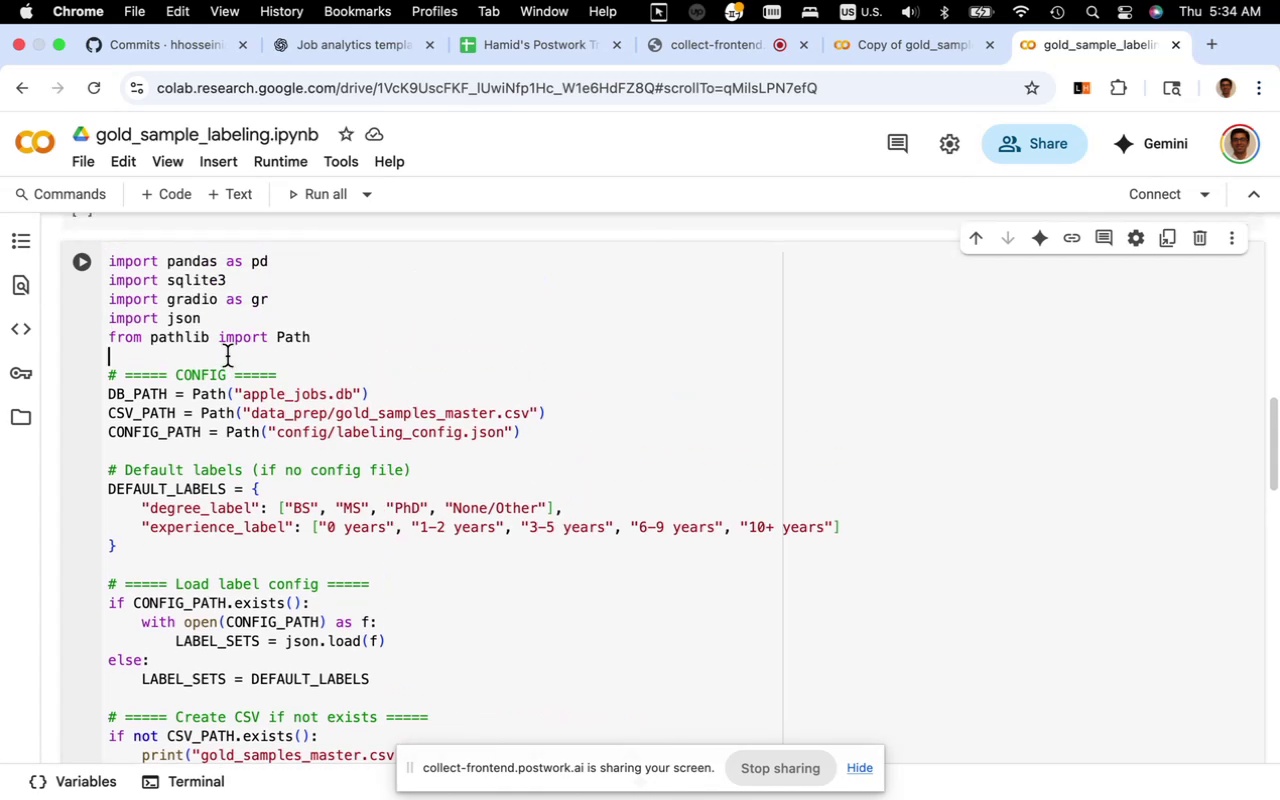 
key(Meta+CommandLeft)
 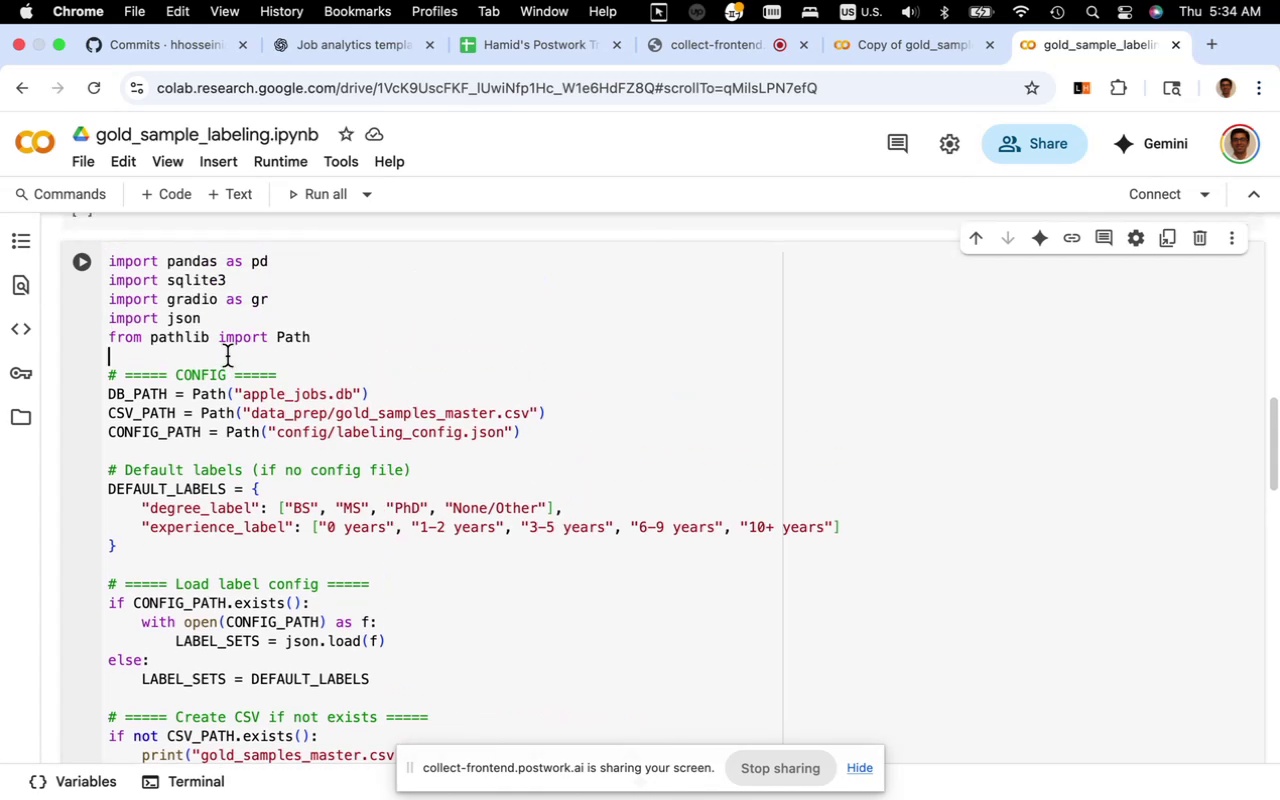 
key(Meta+V)
 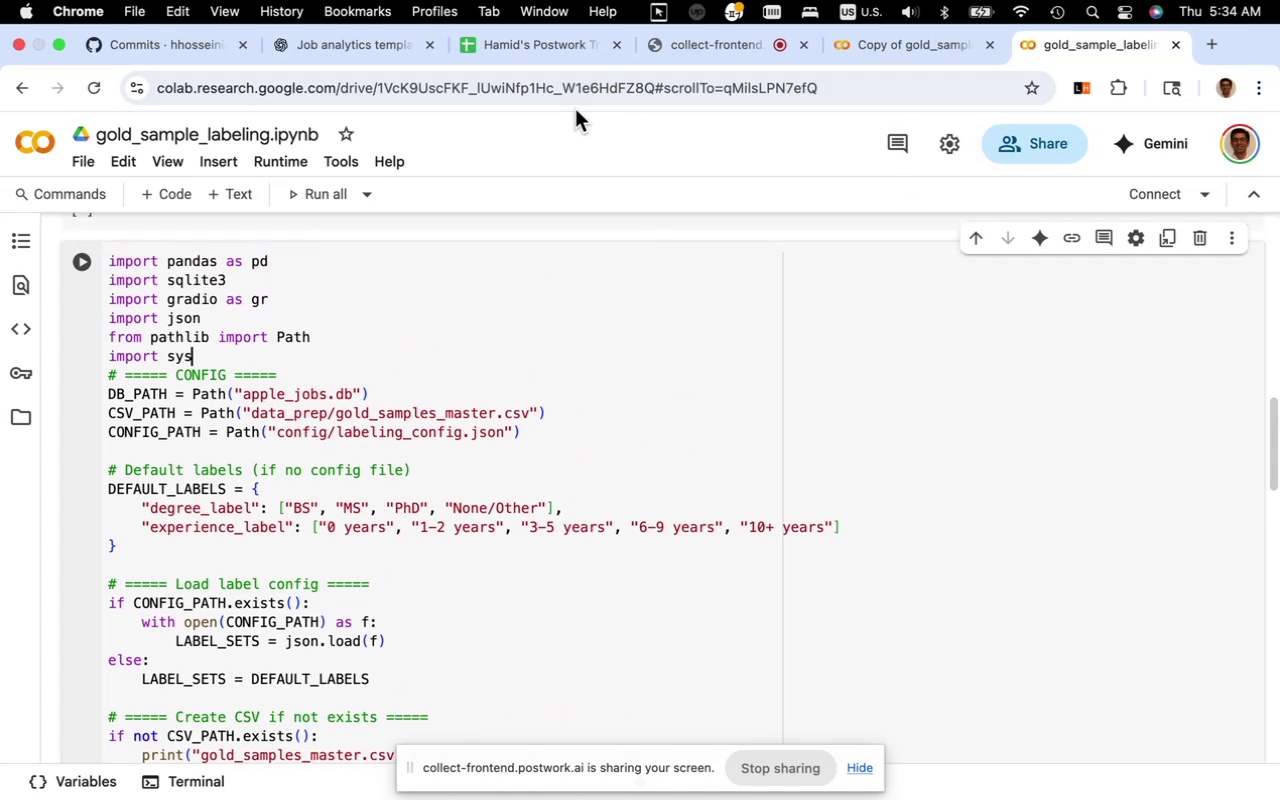 
left_click([863, 43])
 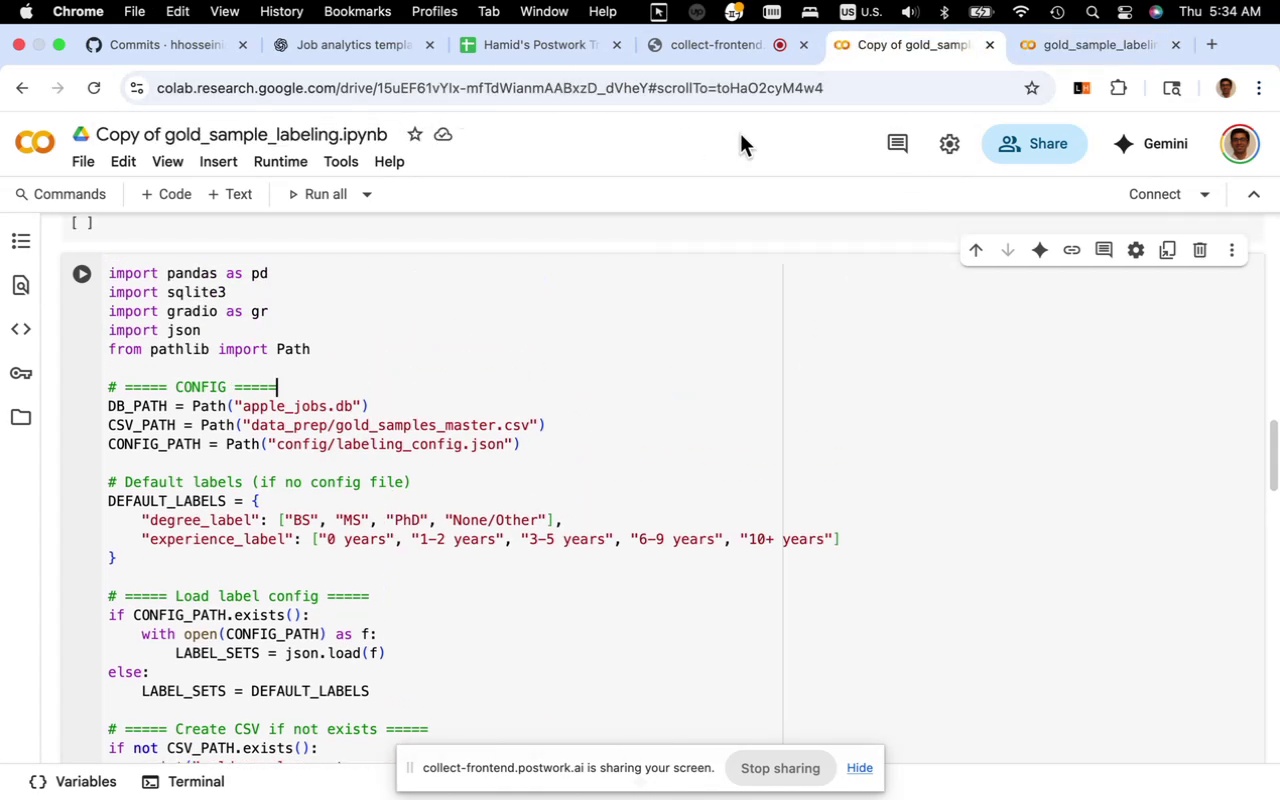 
scroll: coordinate [676, 330], scroll_direction: up, amount: 15.0
 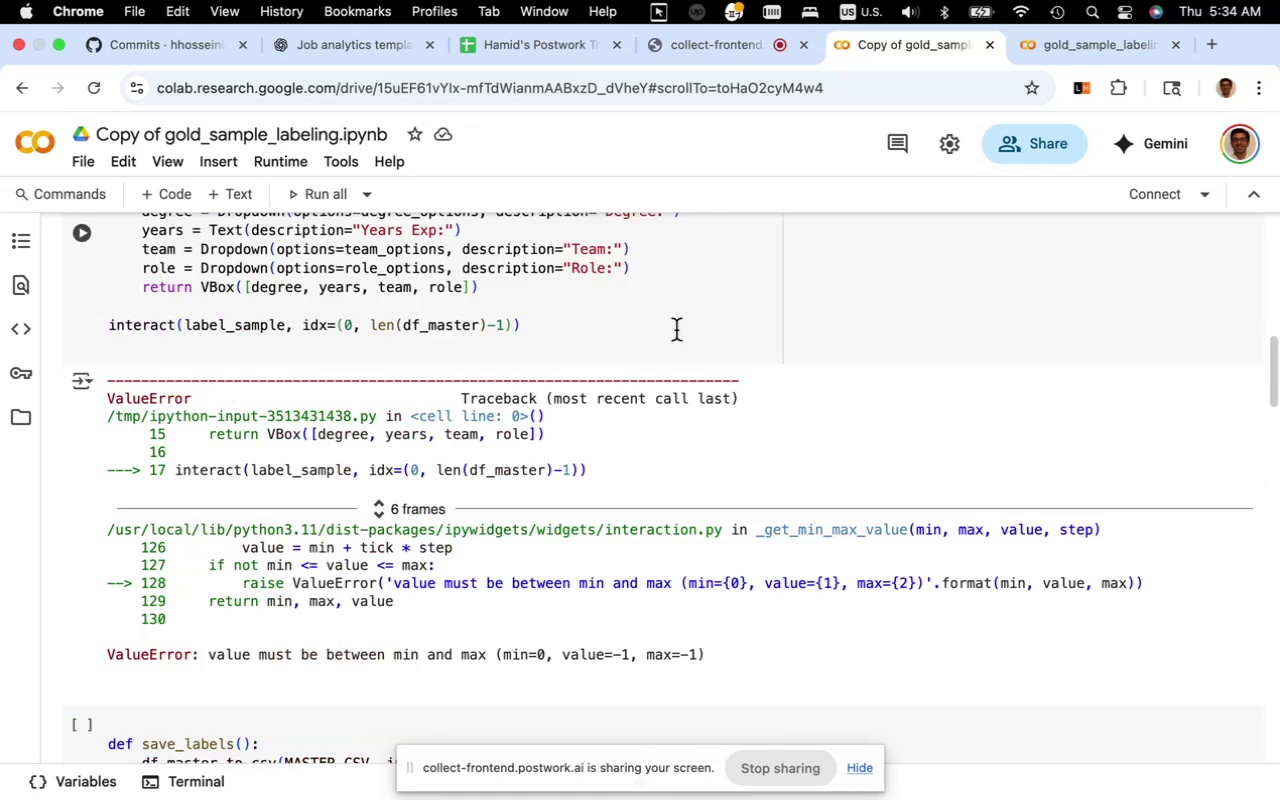 
scroll: coordinate [676, 330], scroll_direction: down, amount: 4.0
 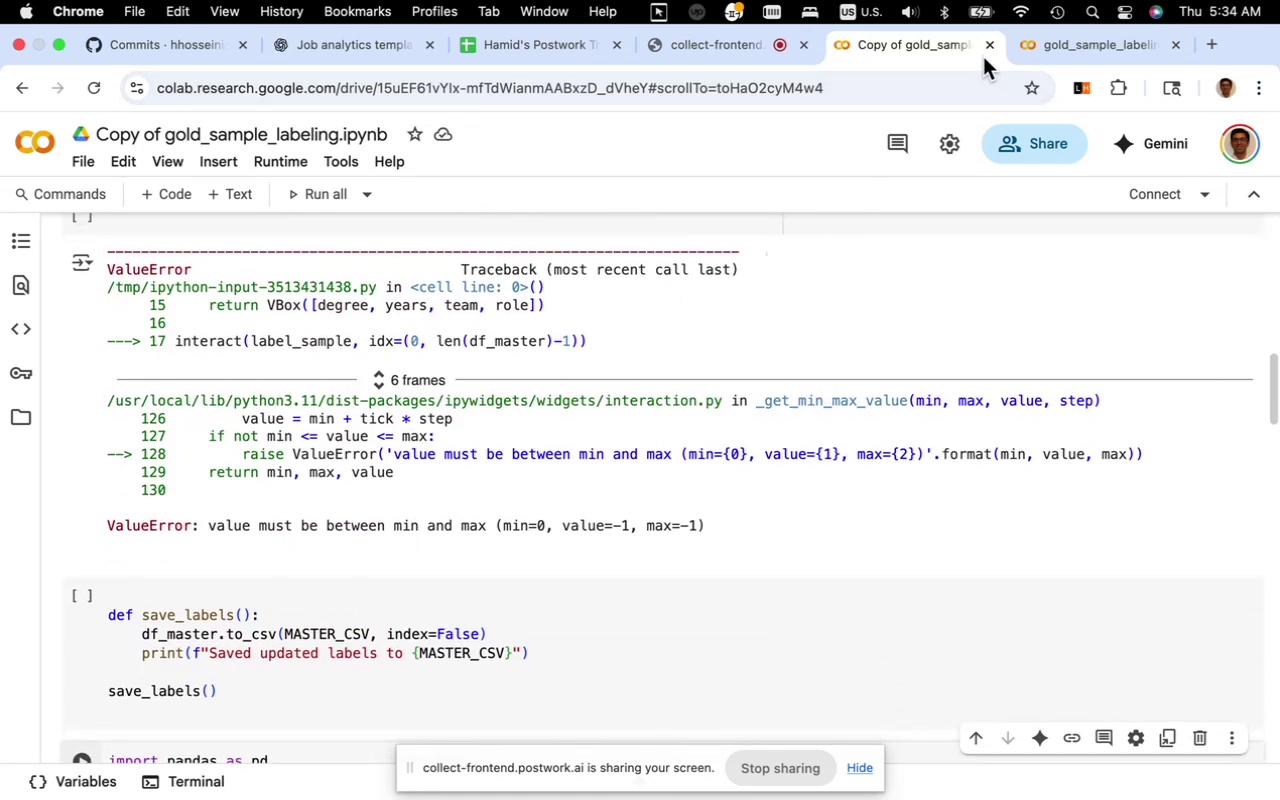 
left_click([985, 47])
 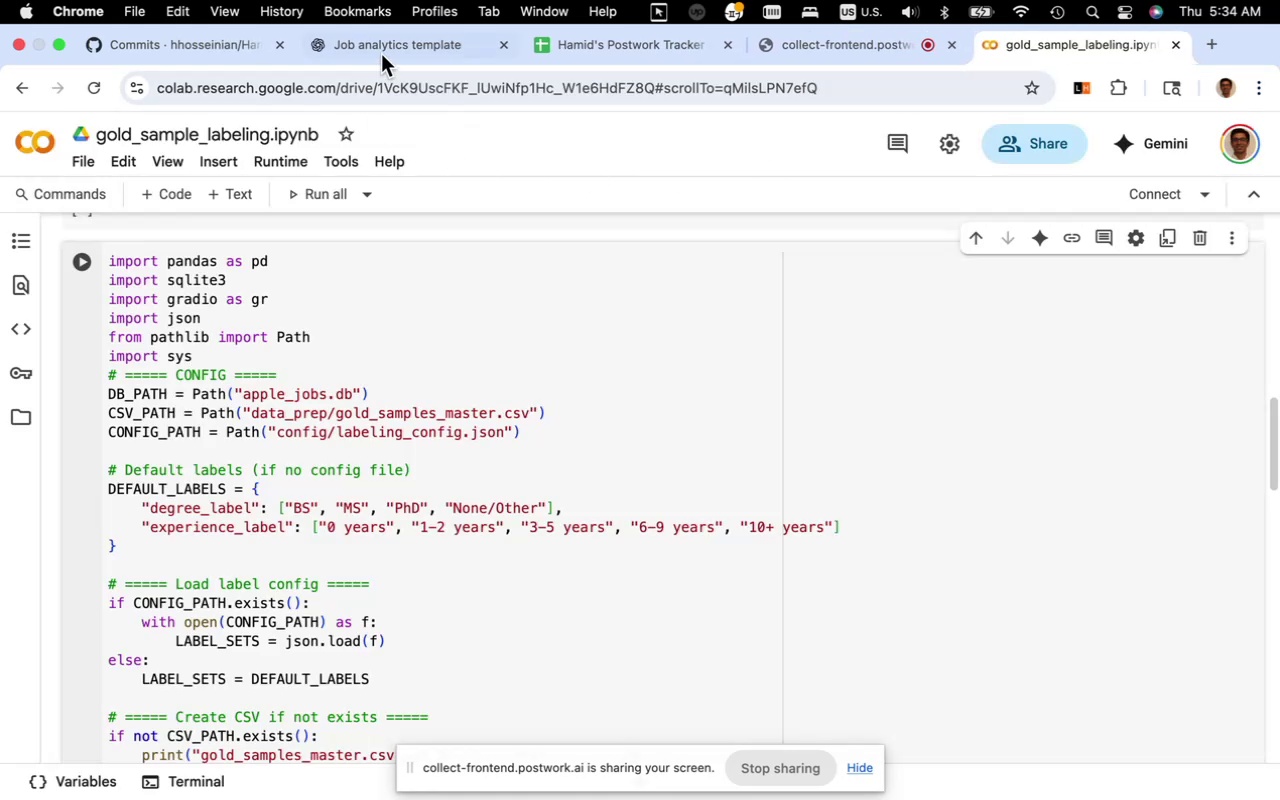 
left_click([401, 48])
 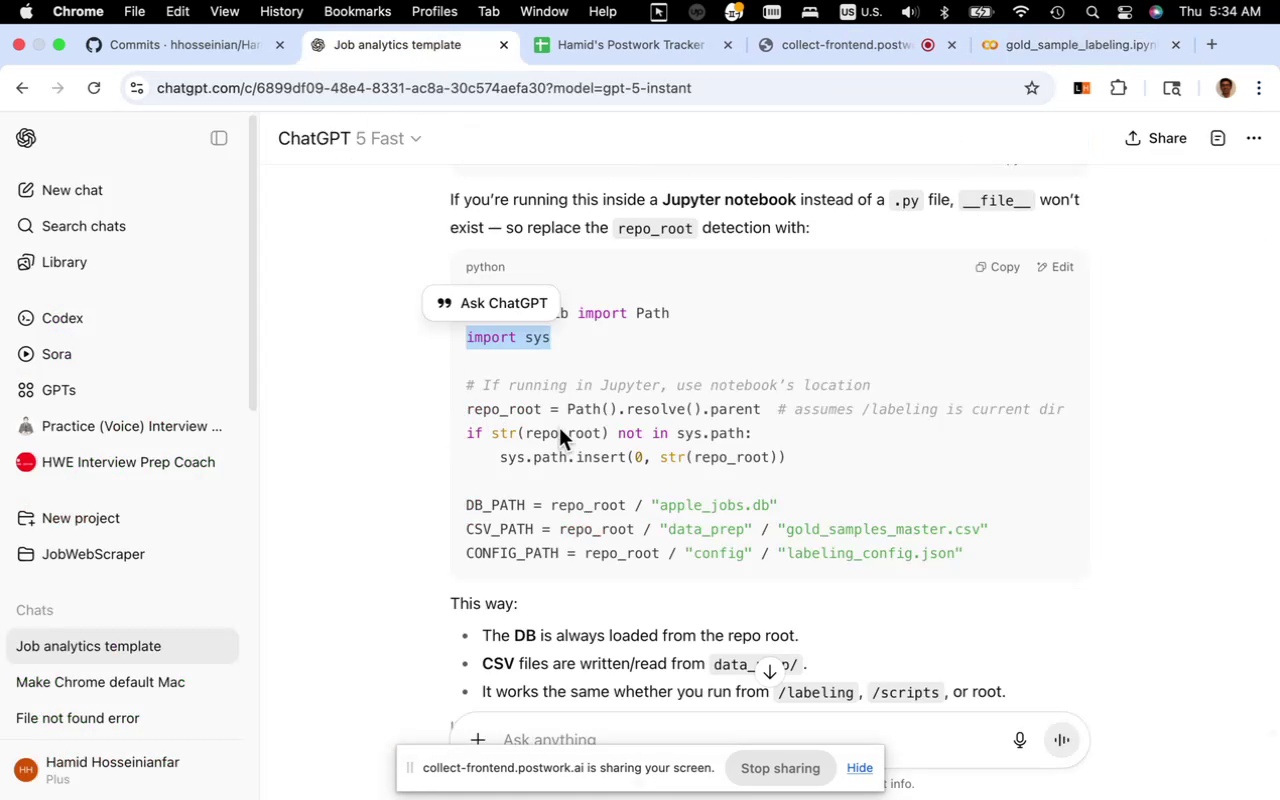 
left_click([616, 415])
 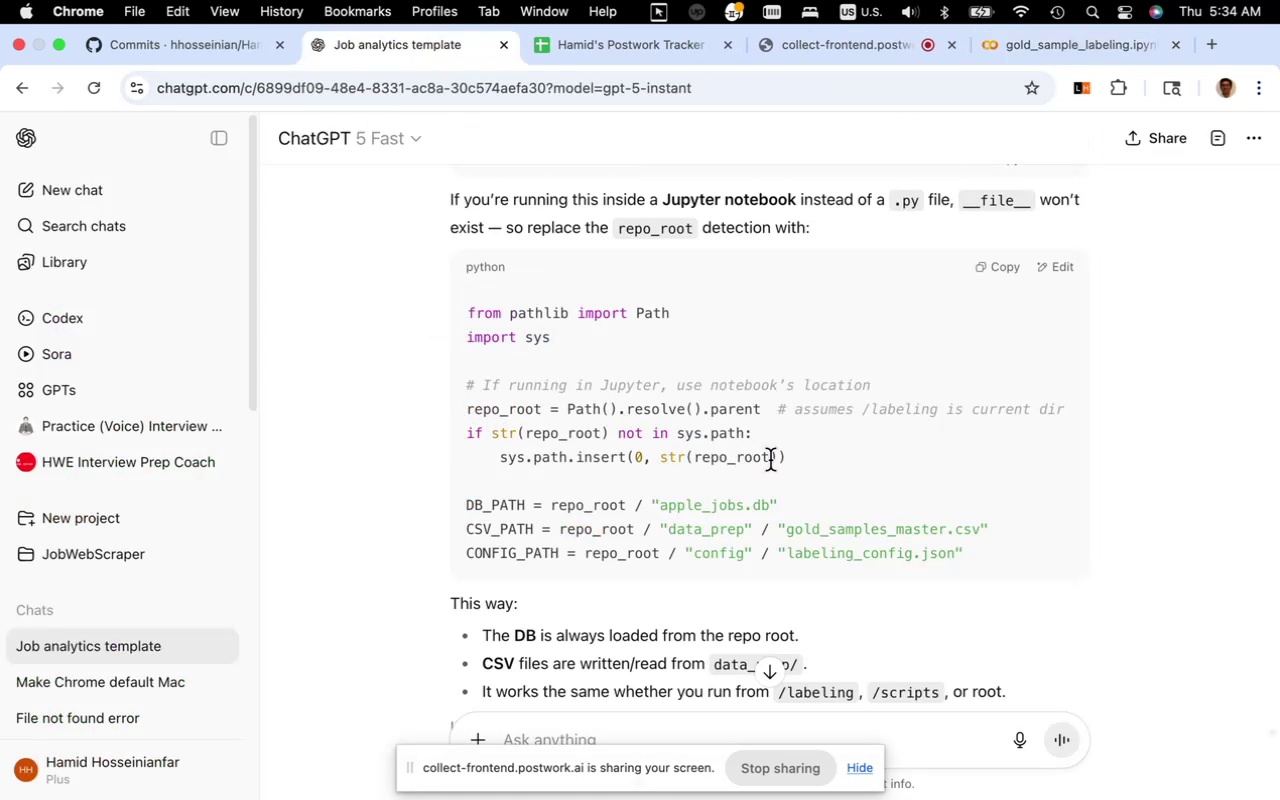 
left_click_drag(start_coordinate=[786, 460], to_coordinate=[466, 409])
 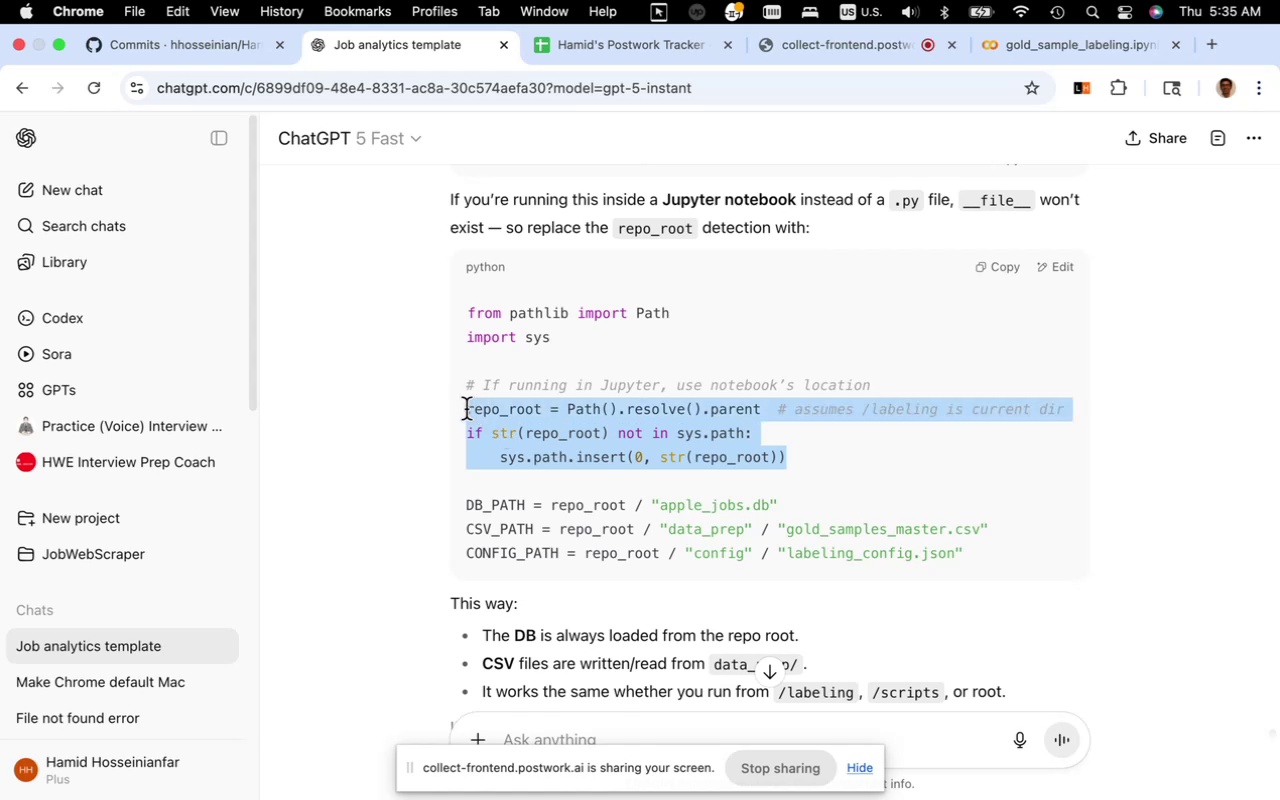 
key(Meta+C)
 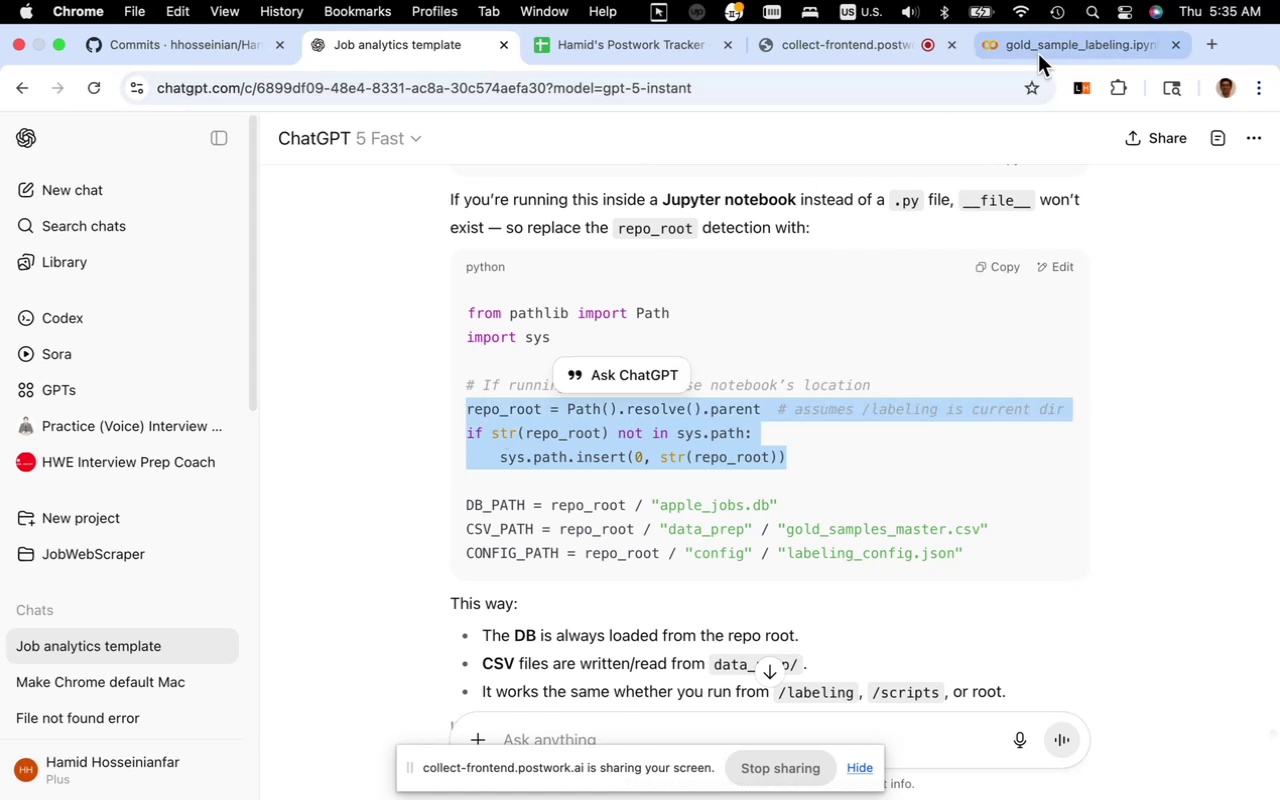 
left_click([1043, 50])
 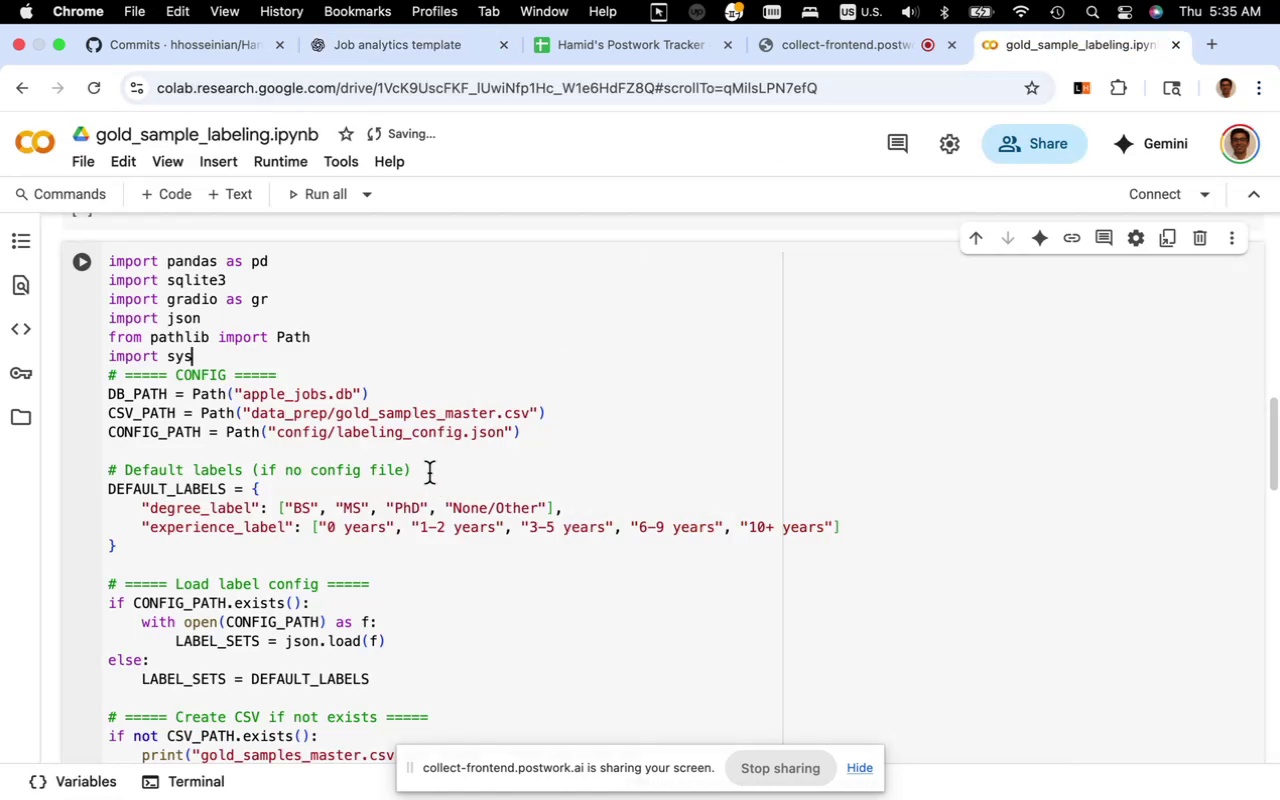 
key(Enter)
 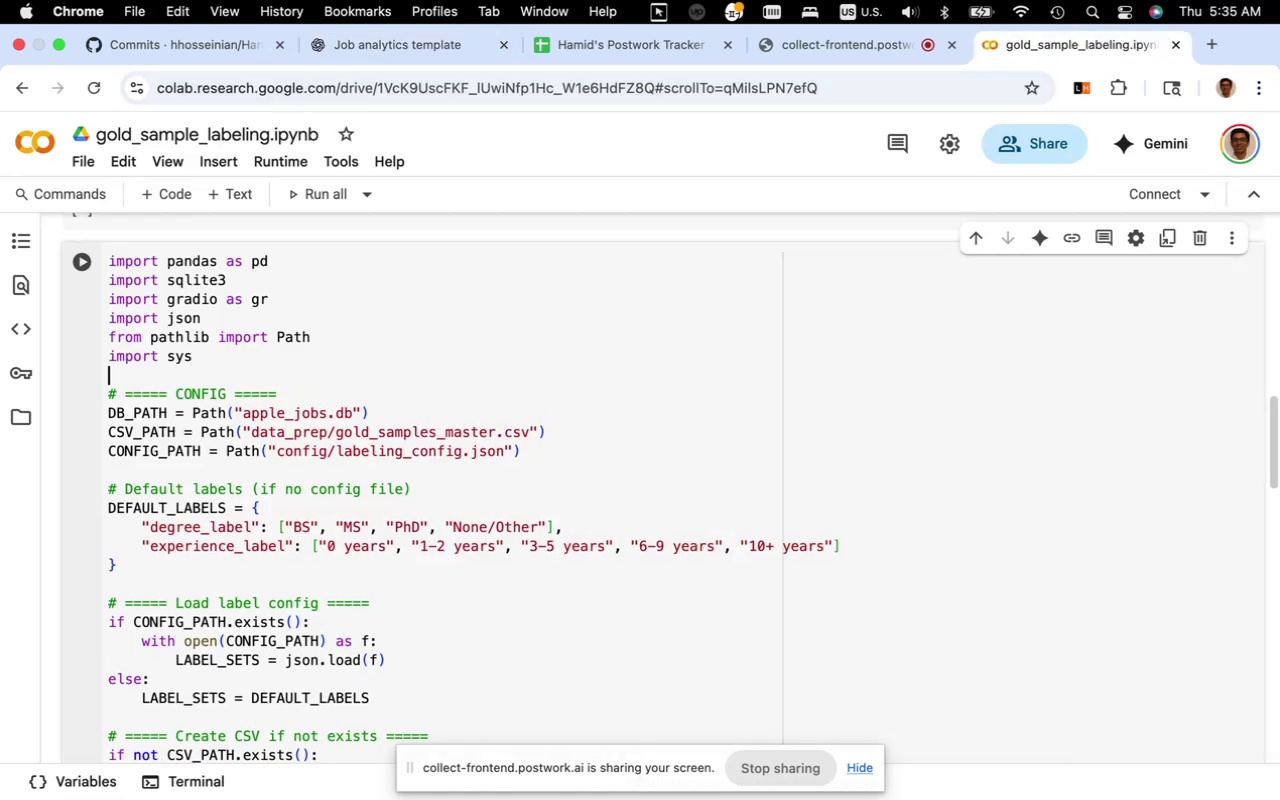 
key(Meta+CommandLeft)
 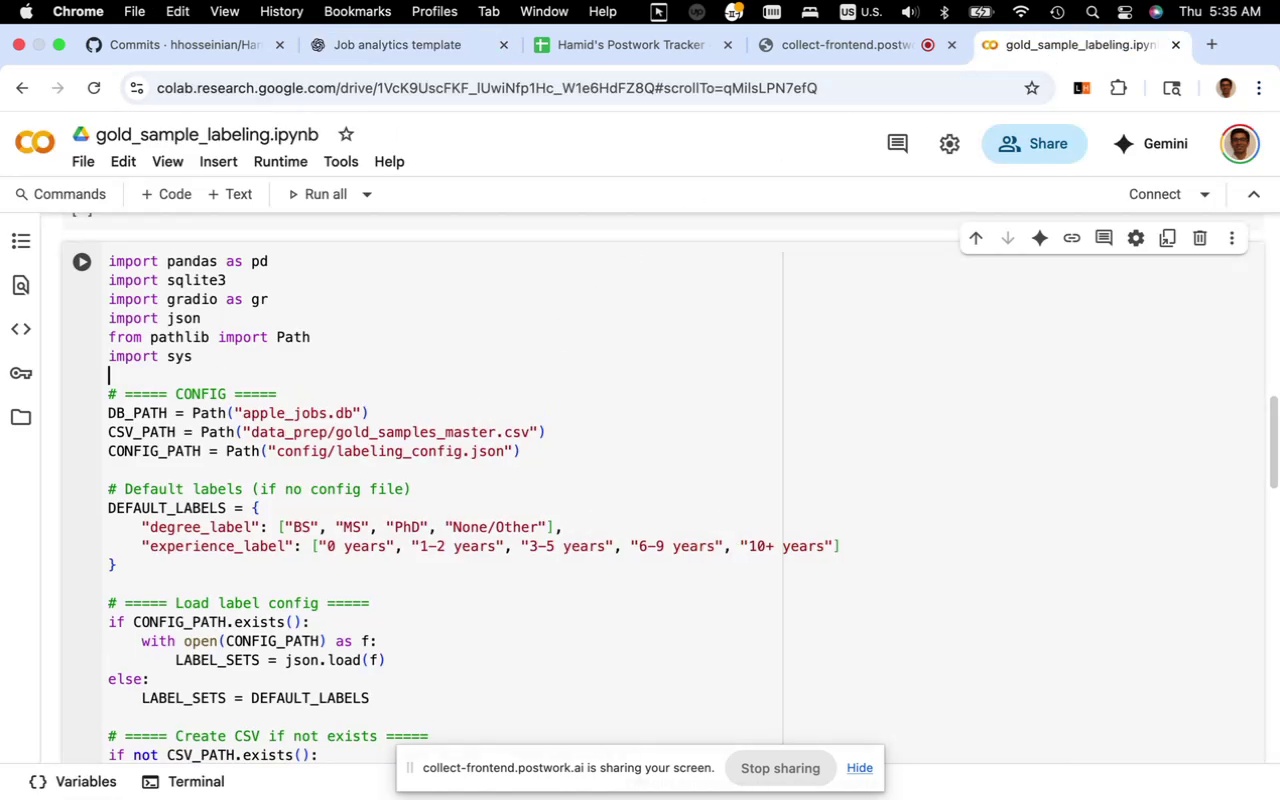 
key(Meta+V)
 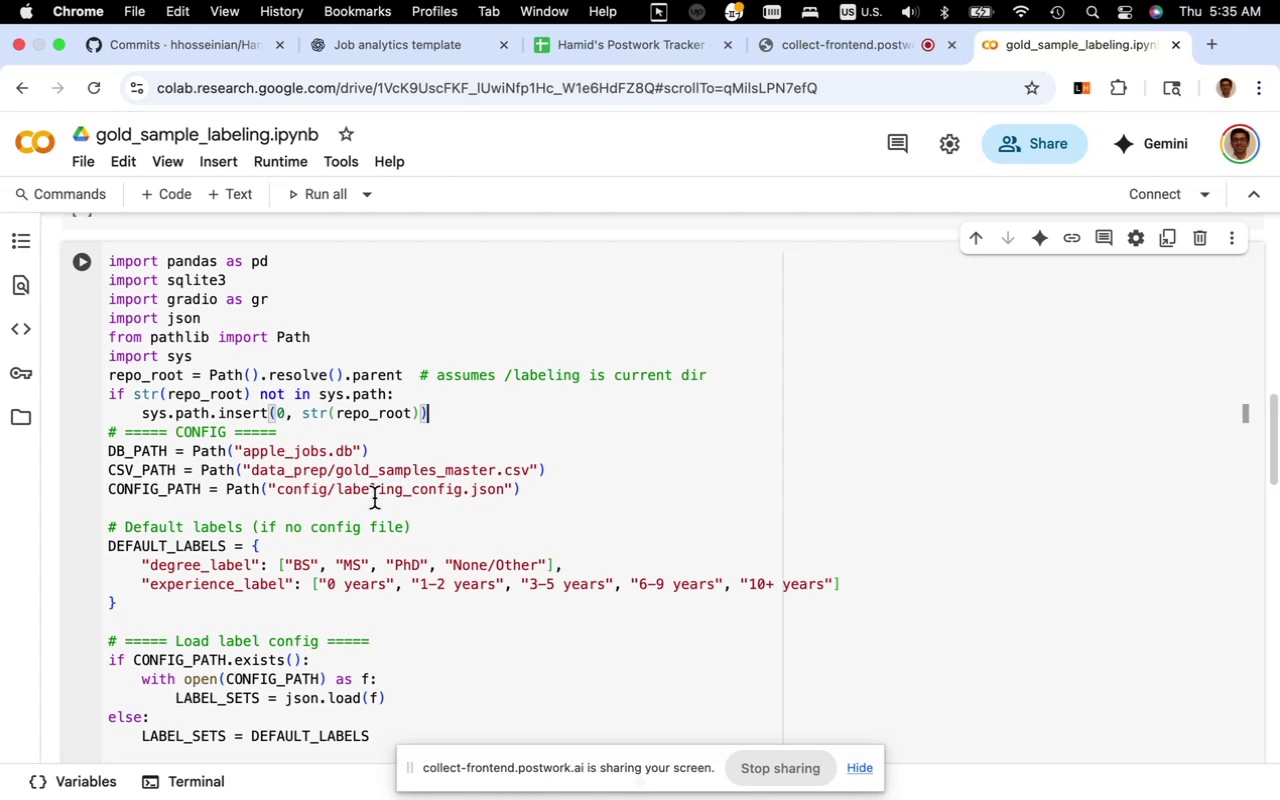 
key(Meta+Z)
 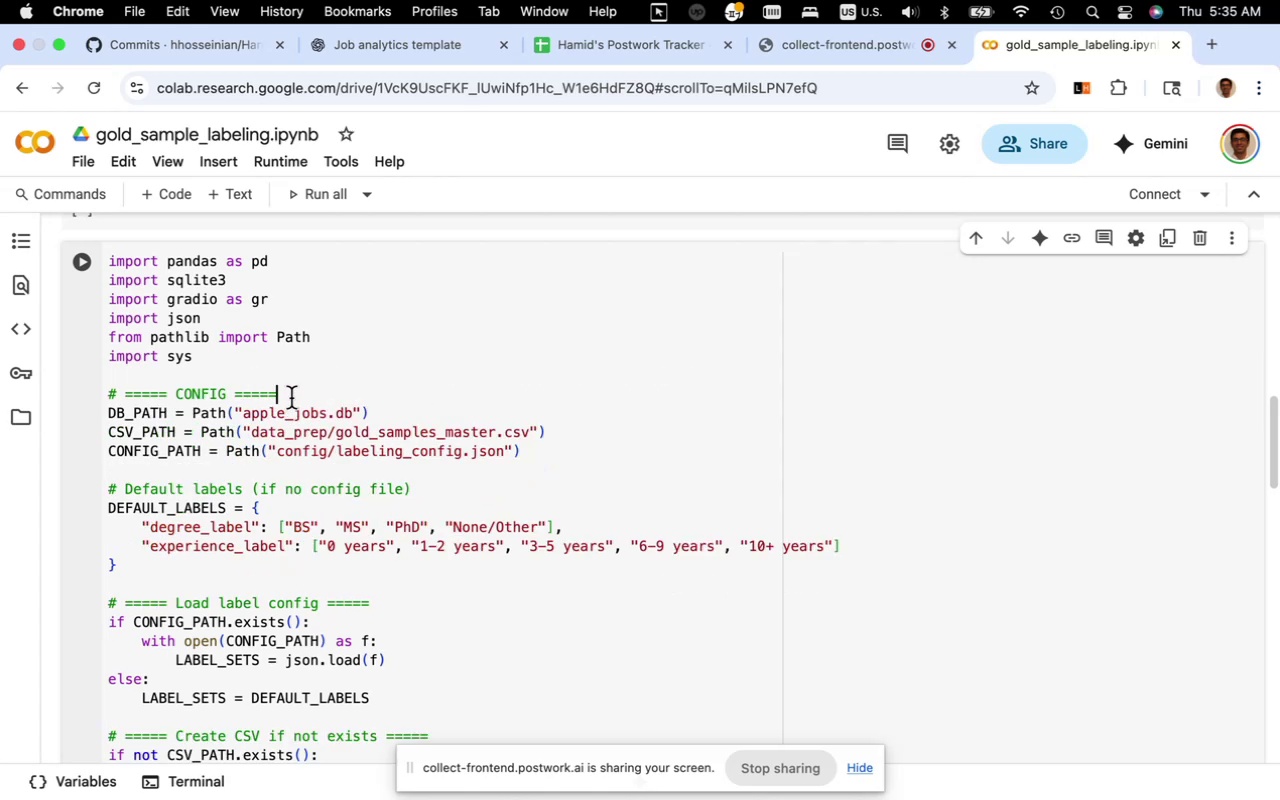 
key(Enter)
 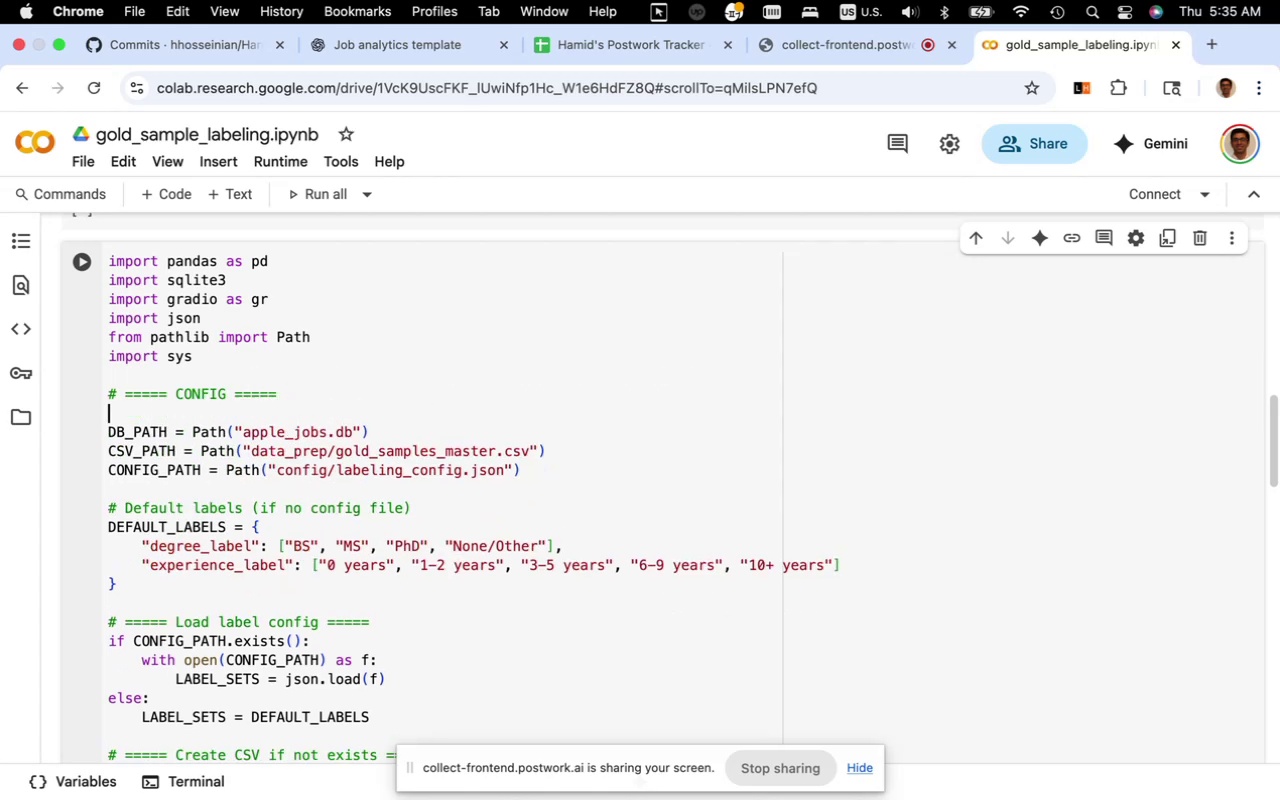 
key(Meta+CommandLeft)
 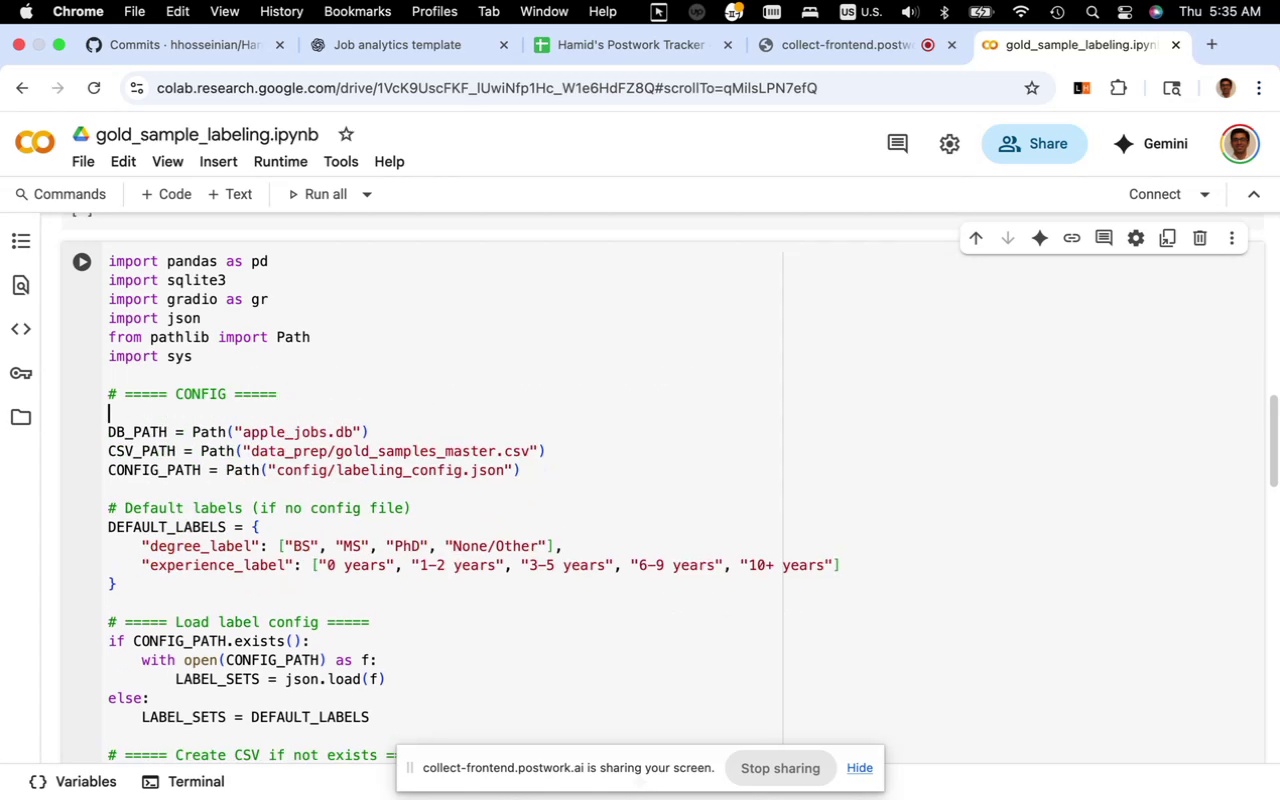 
key(Meta+V)
 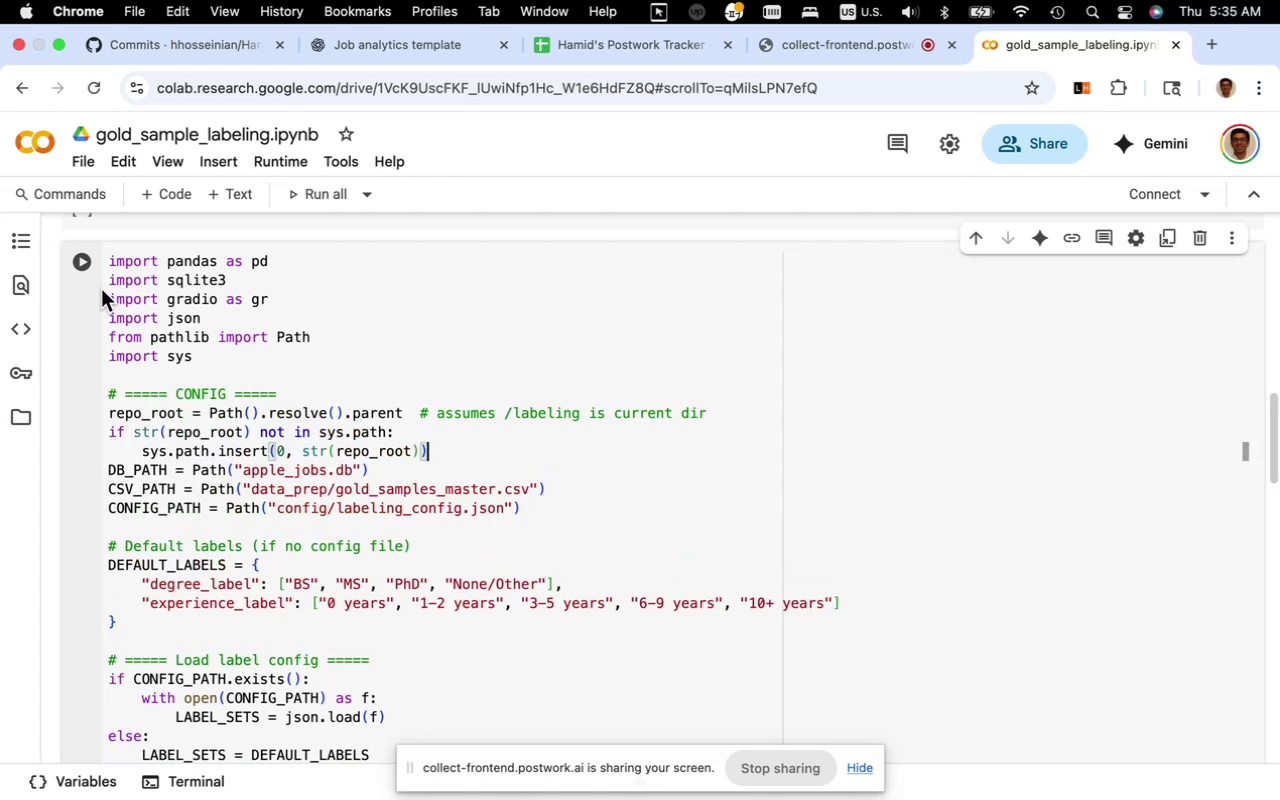 
left_click([86, 261])
 